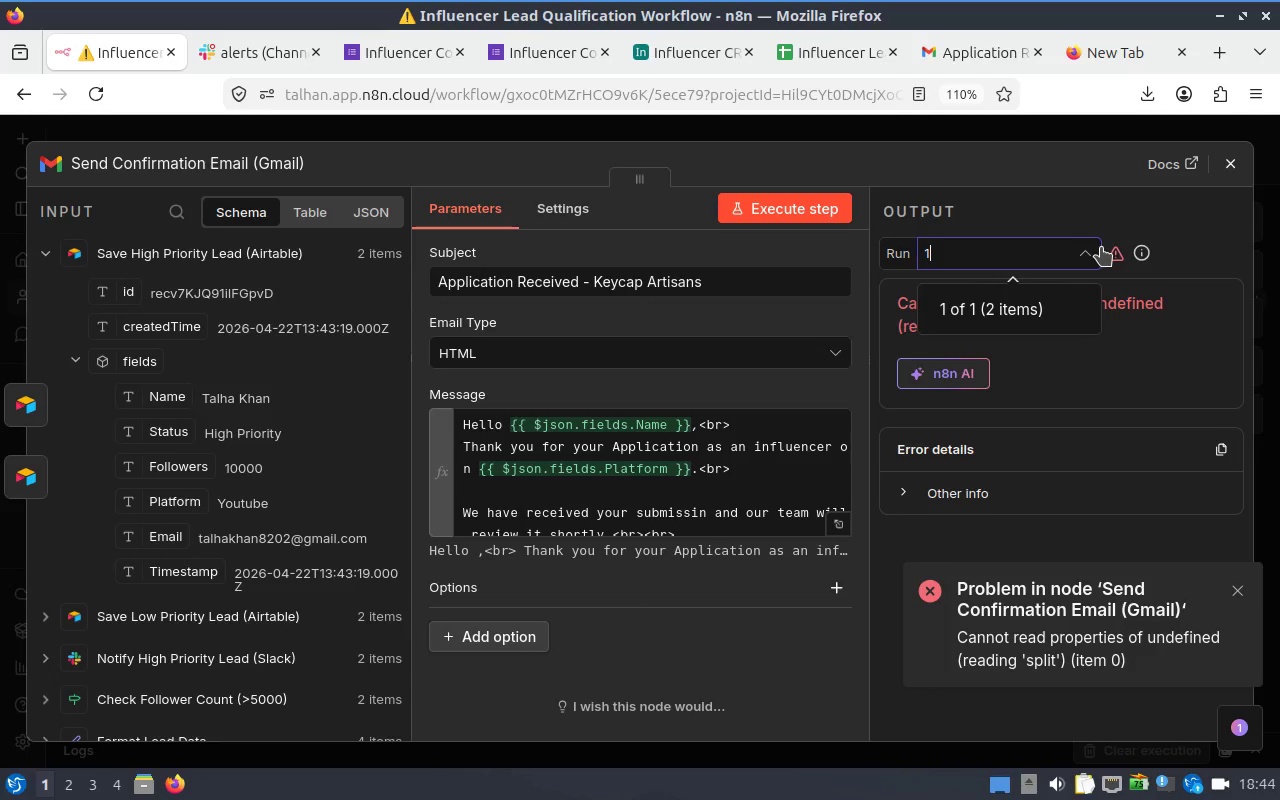 
left_click([1101, 247])
 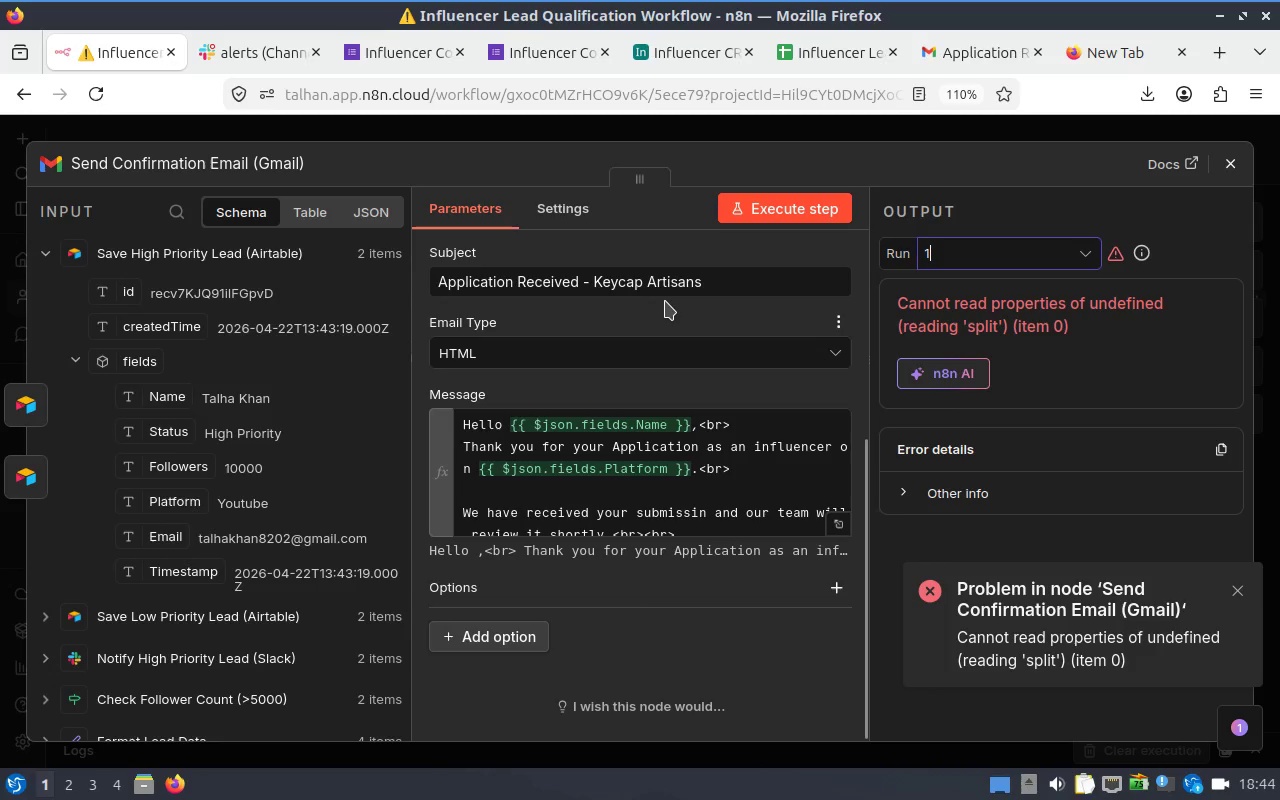 
scroll: coordinate [662, 495], scroll_direction: up, amount: 5.0
 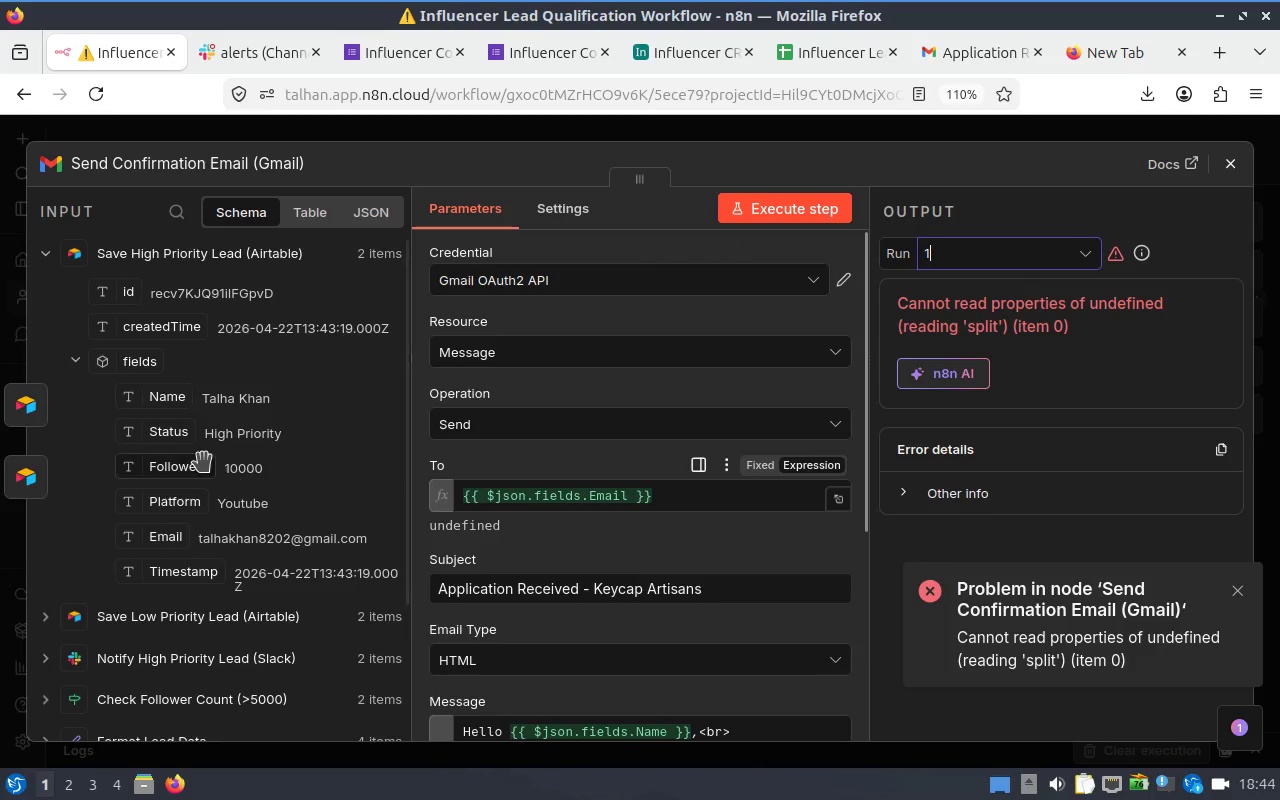 
scroll: coordinate [193, 456], scroll_direction: down, amount: 6.0
 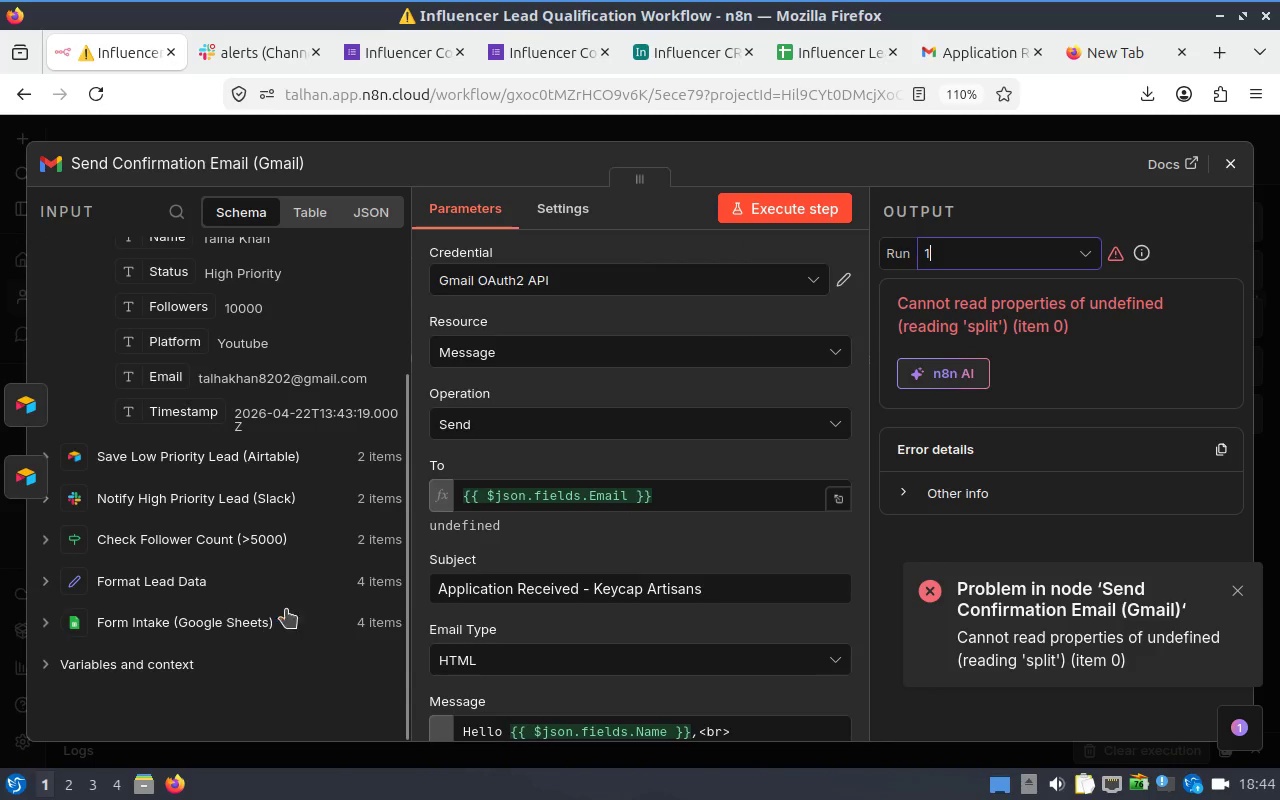 
scroll: coordinate [324, 587], scroll_direction: up, amount: 8.0
 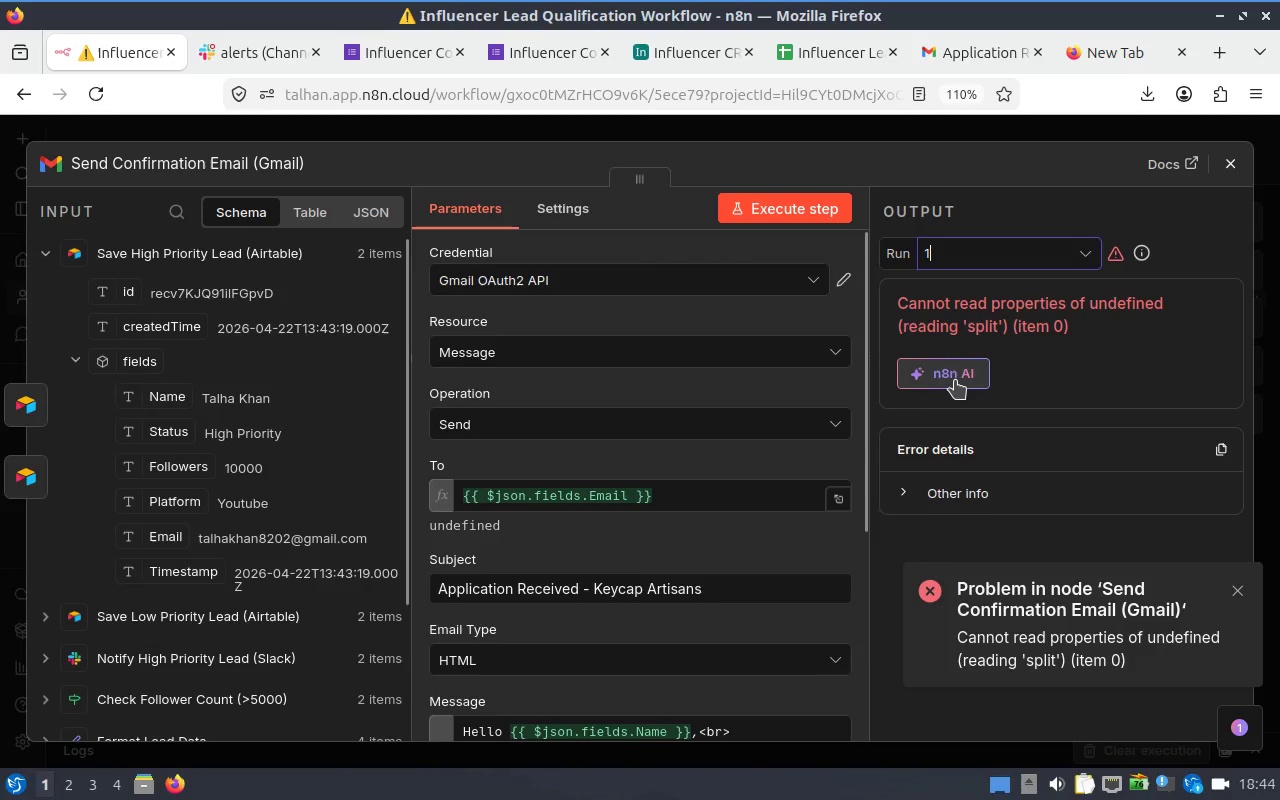 
left_click([959, 378])
 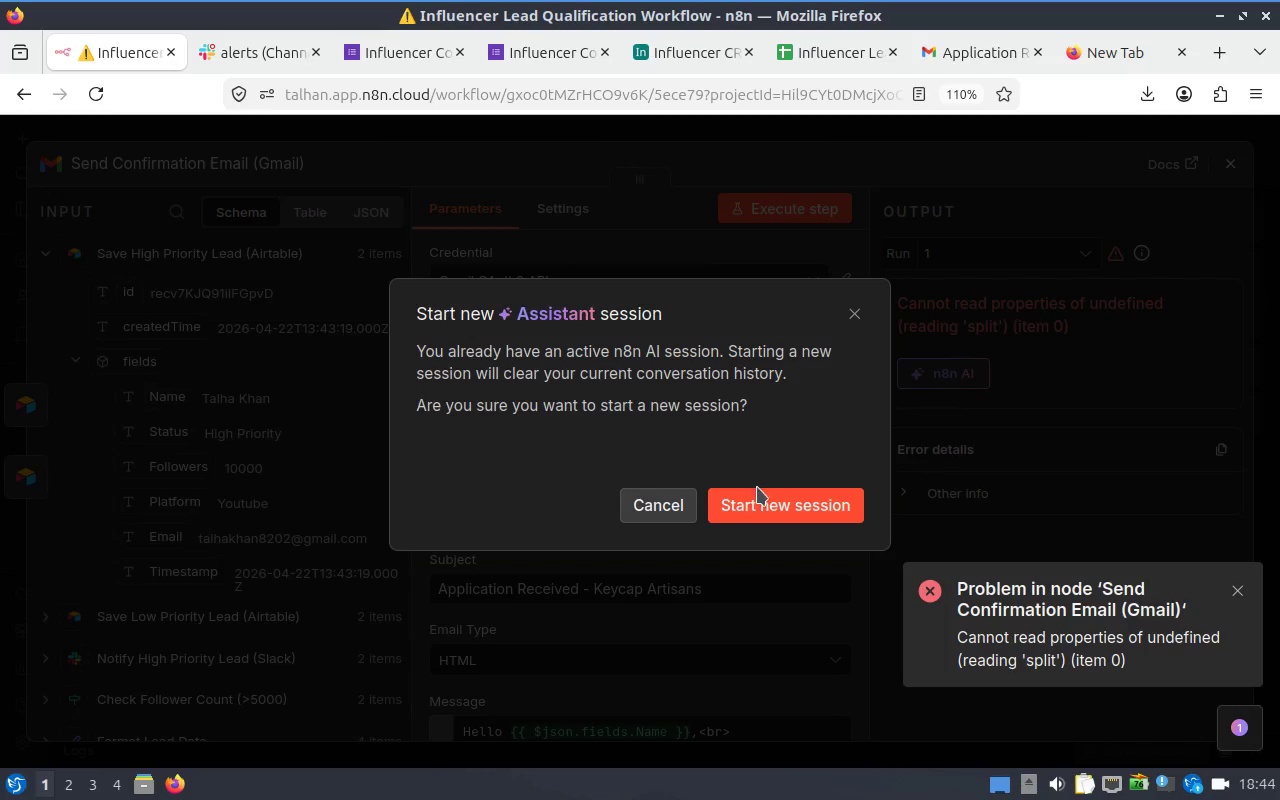 
wait(5.71)
 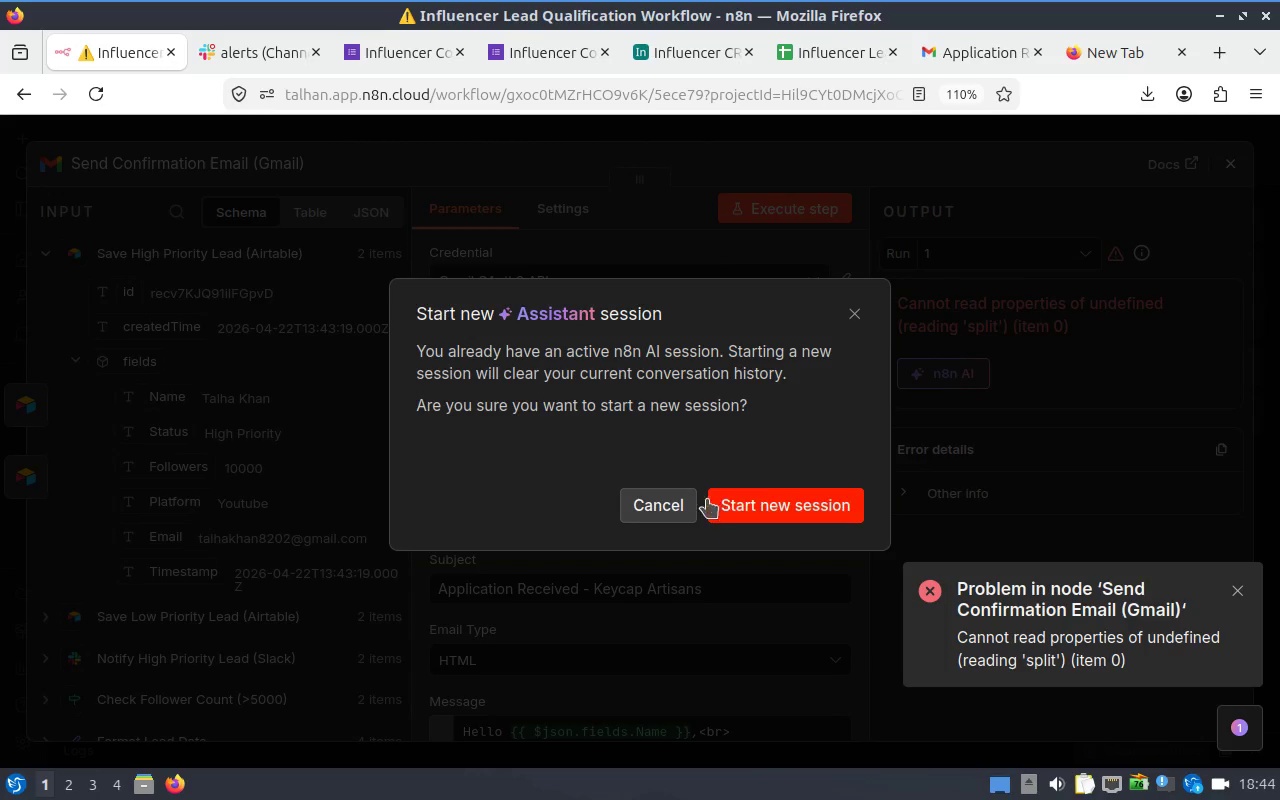 
left_click([786, 505])
 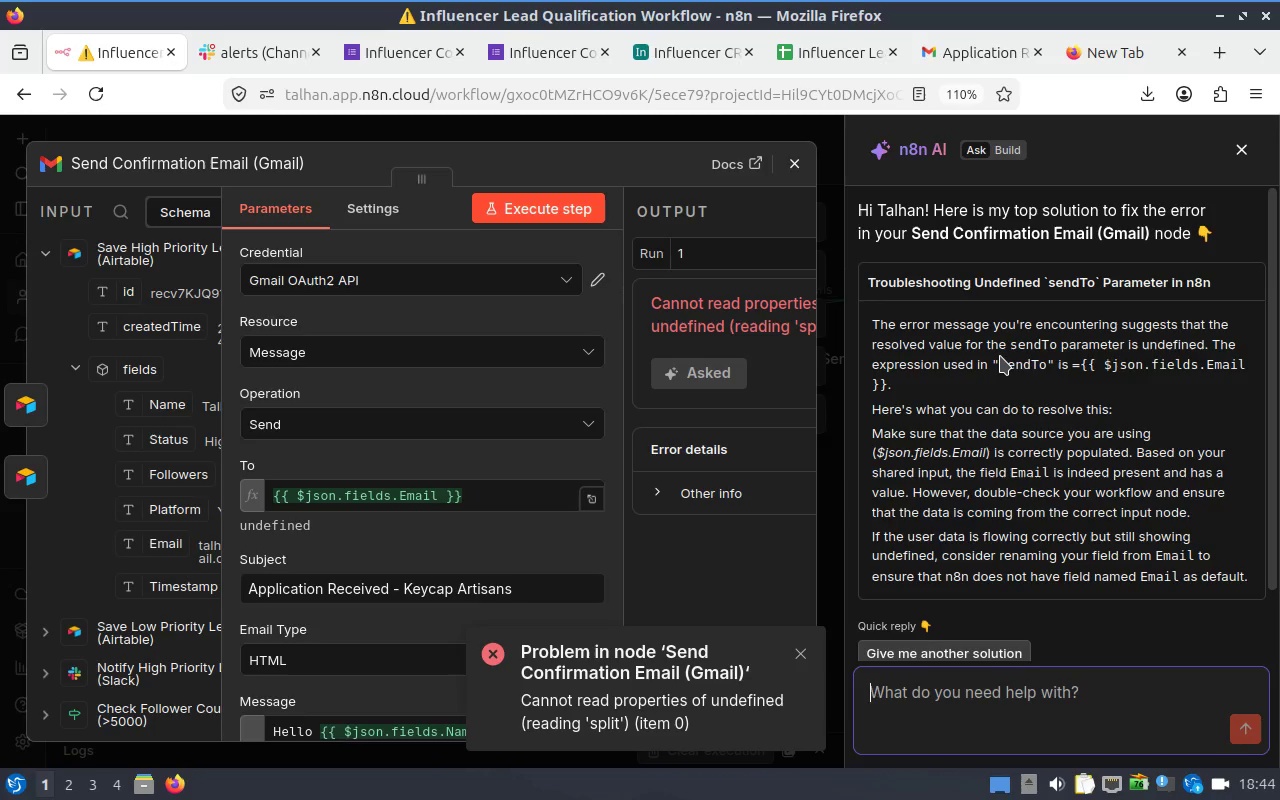 
wait(16.44)
 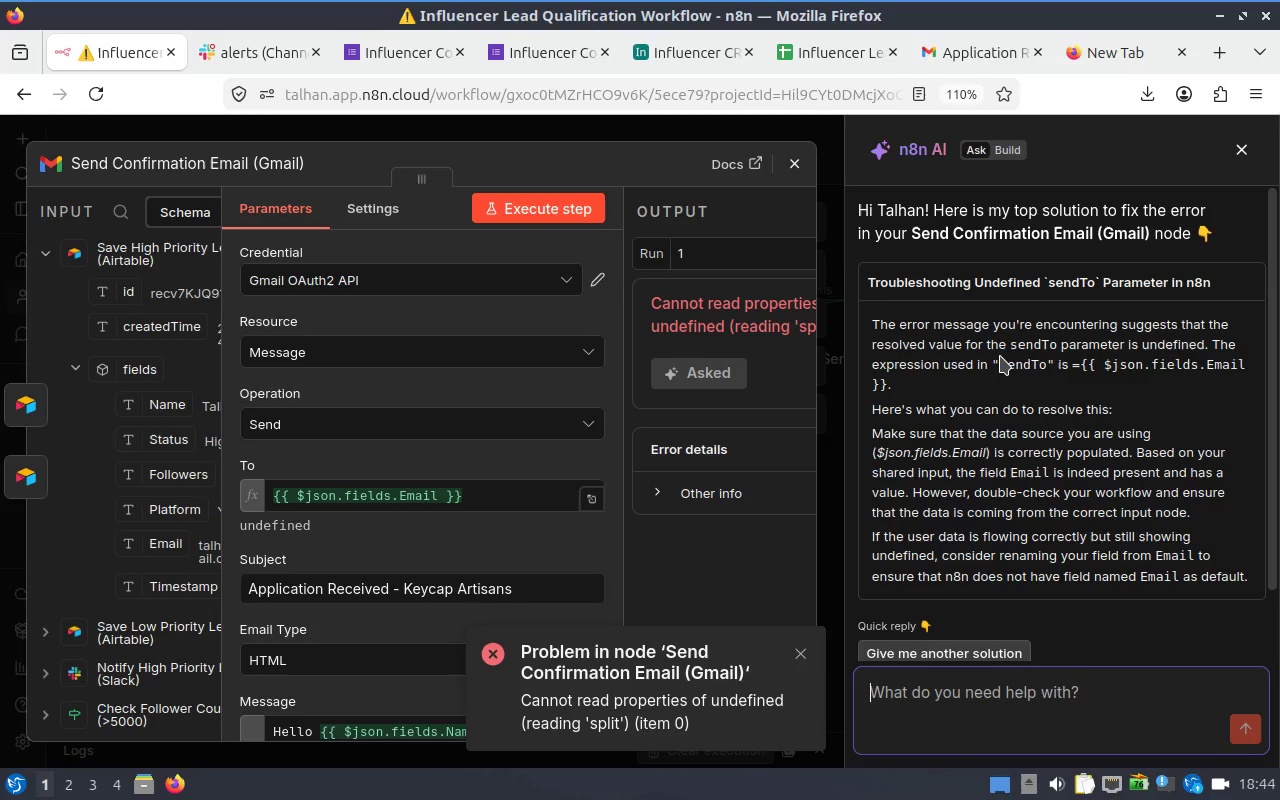 
left_click([405, 487])
 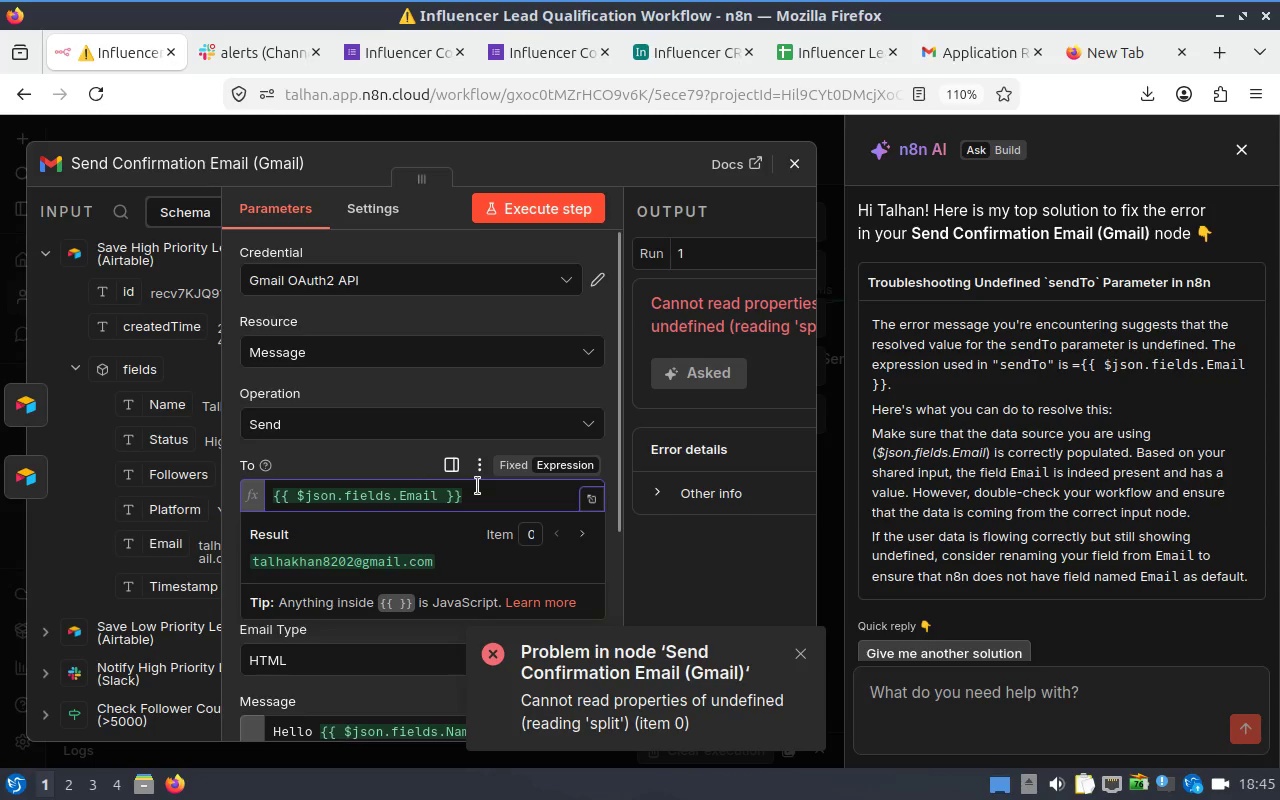 
wait(6.3)
 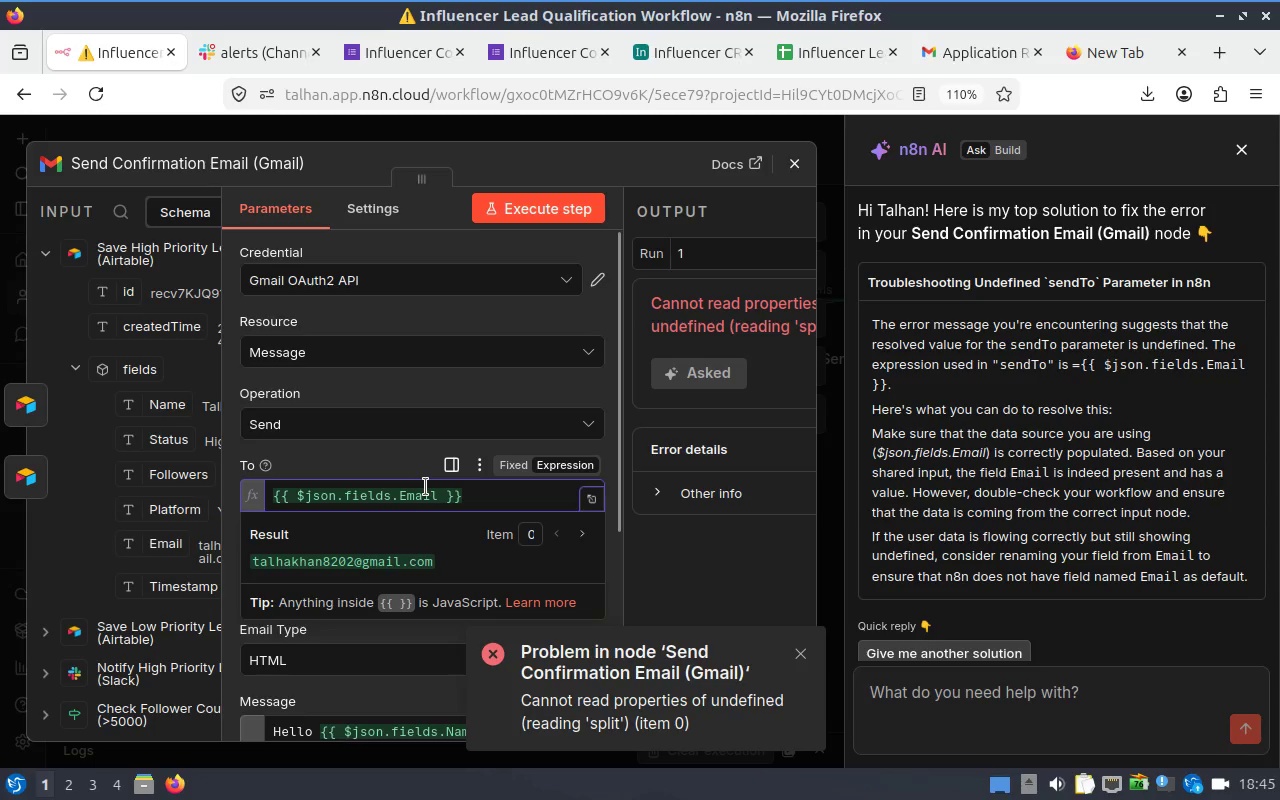 
left_click([525, 212])
 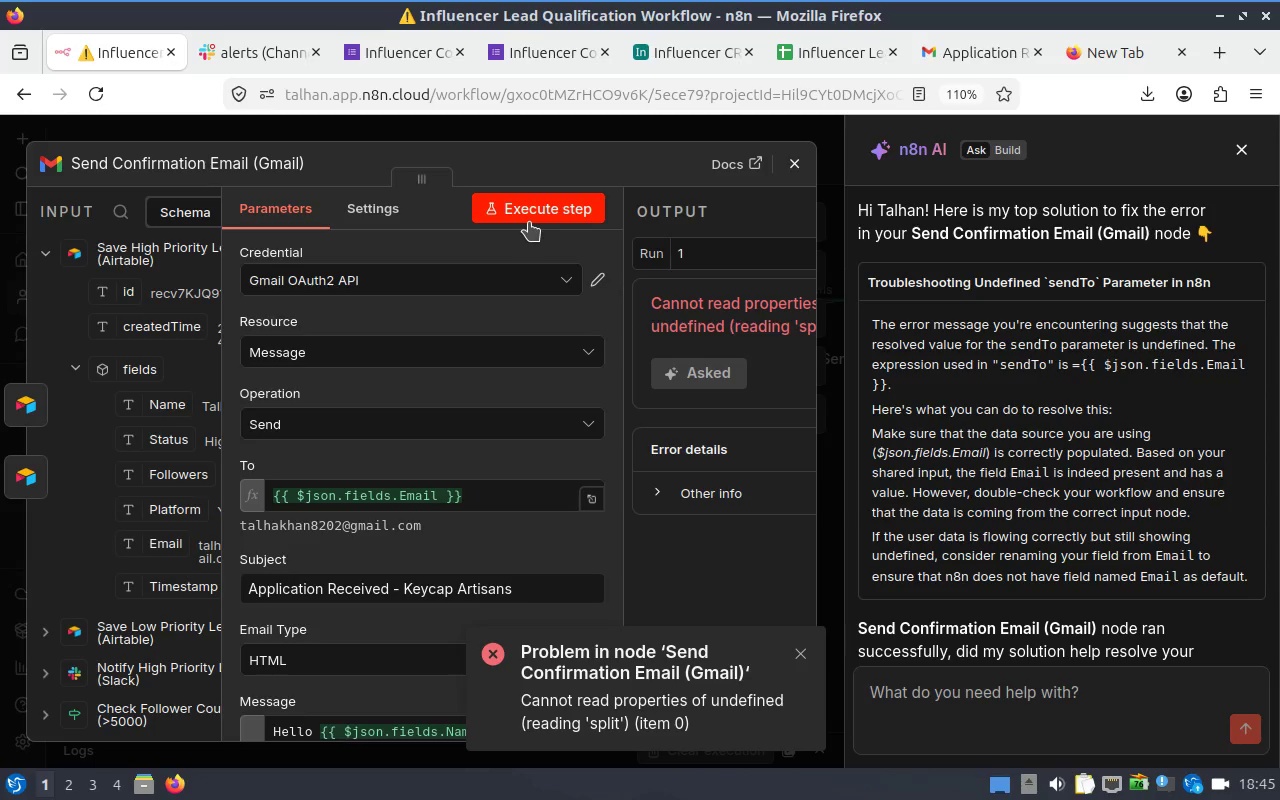 
wait(10.95)
 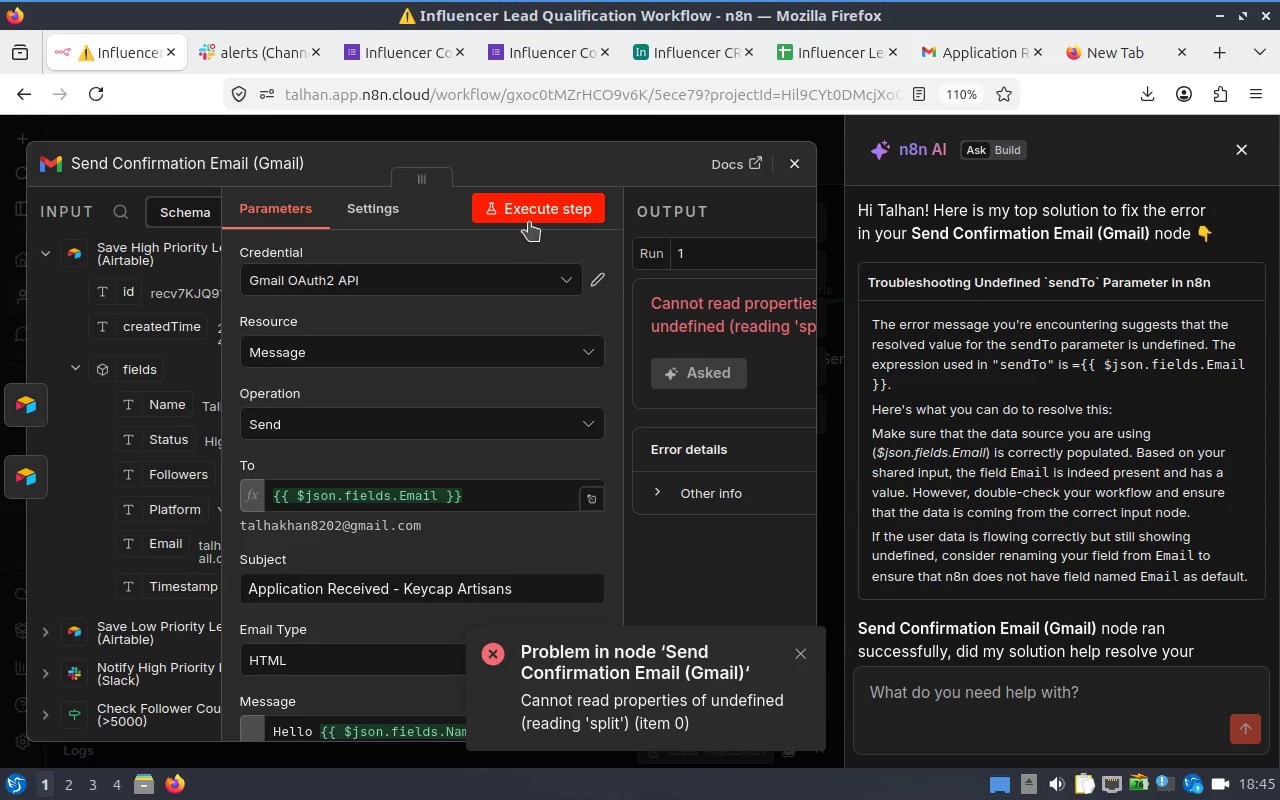 
scroll: coordinate [1030, 348], scroll_direction: down, amount: 2.0
 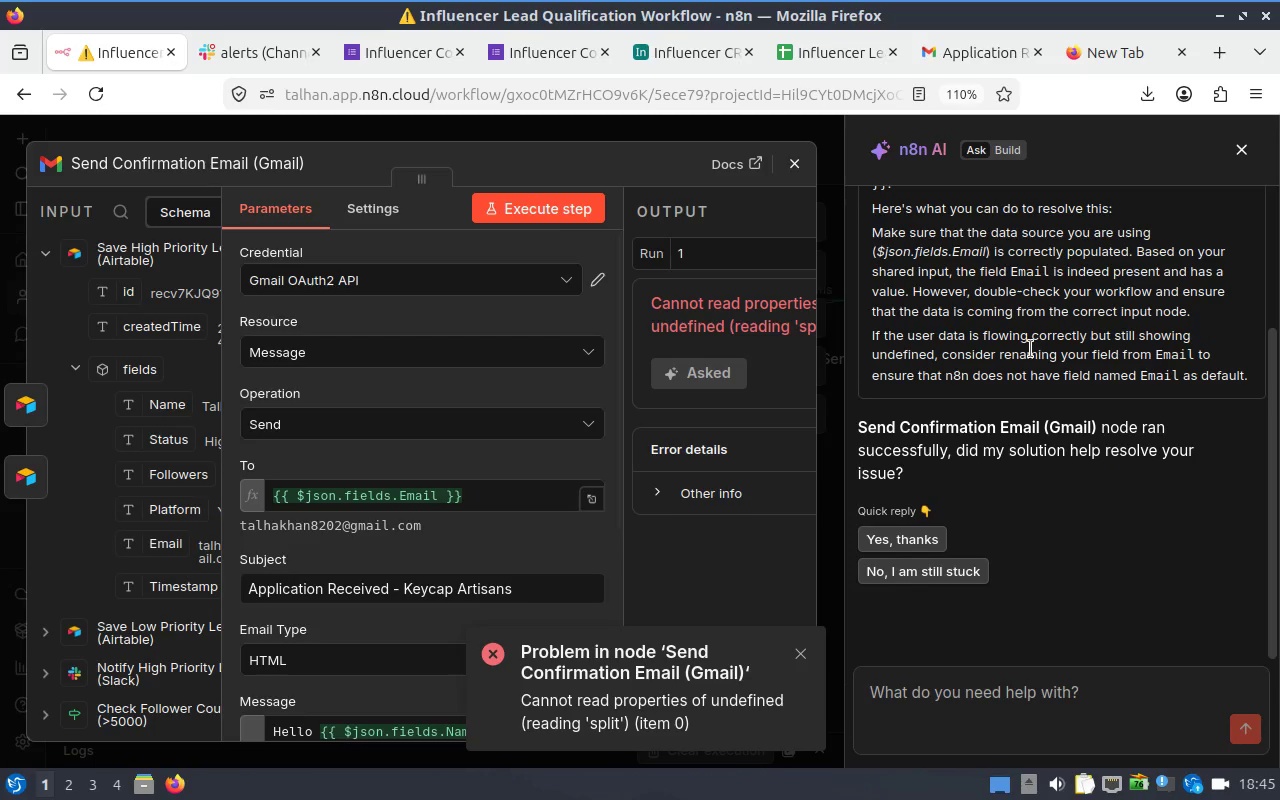 
scroll: coordinate [1030, 349], scroll_direction: up, amount: 1.0
 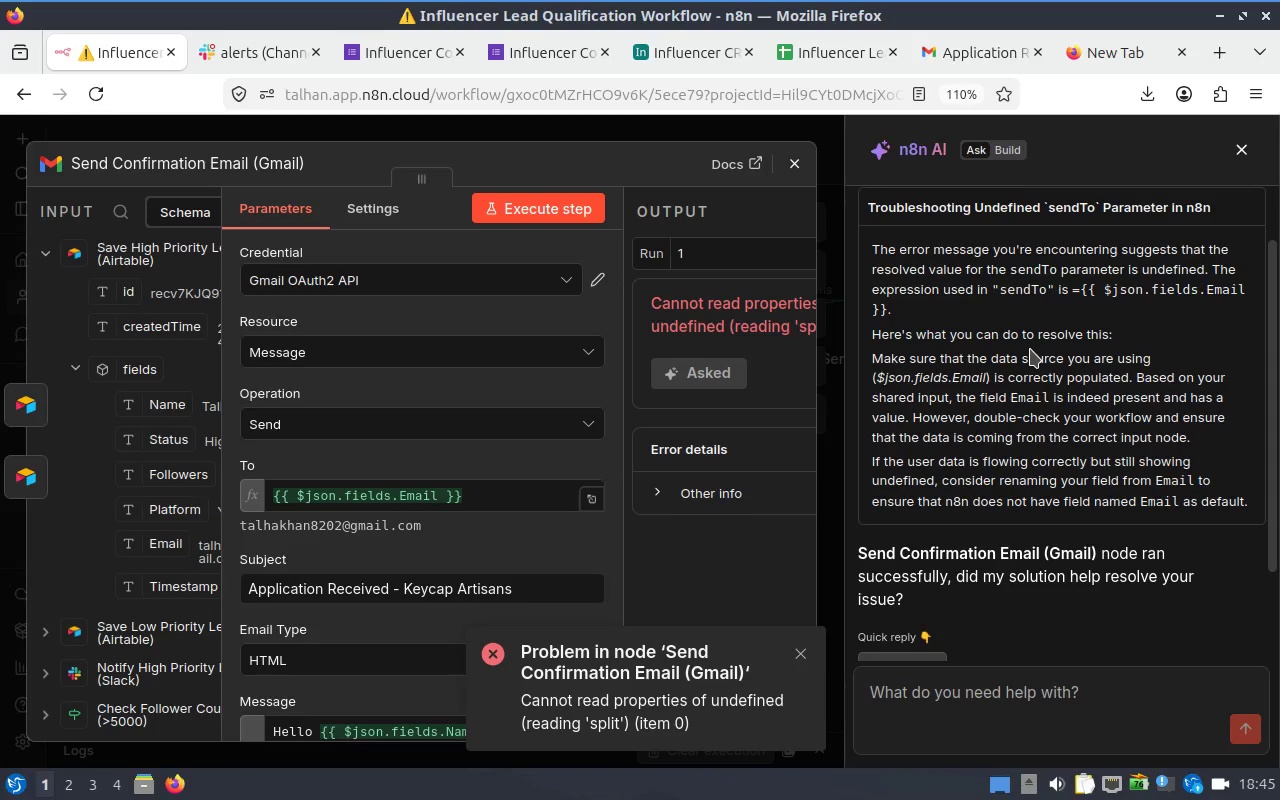 
scroll: coordinate [1030, 349], scroll_direction: down, amount: 1.0
 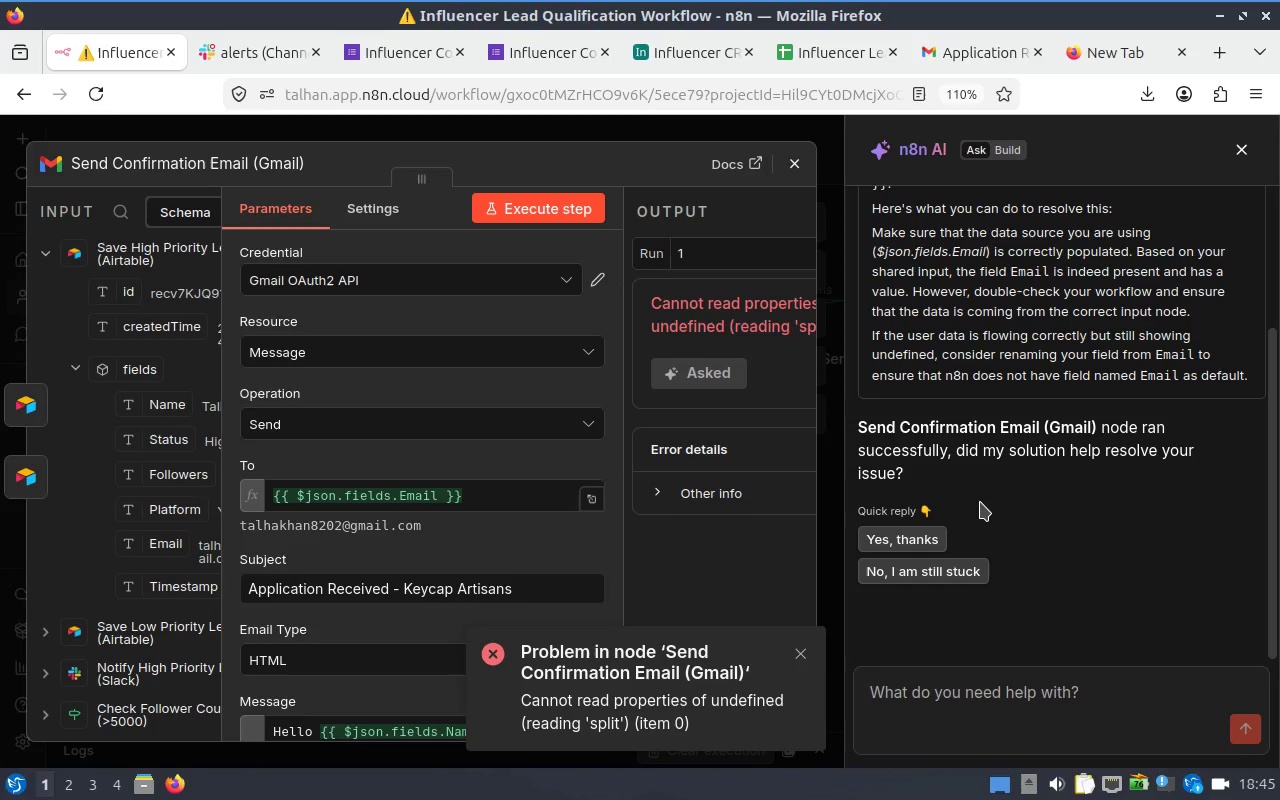 
scroll: coordinate [980, 502], scroll_direction: up, amount: 1.0
 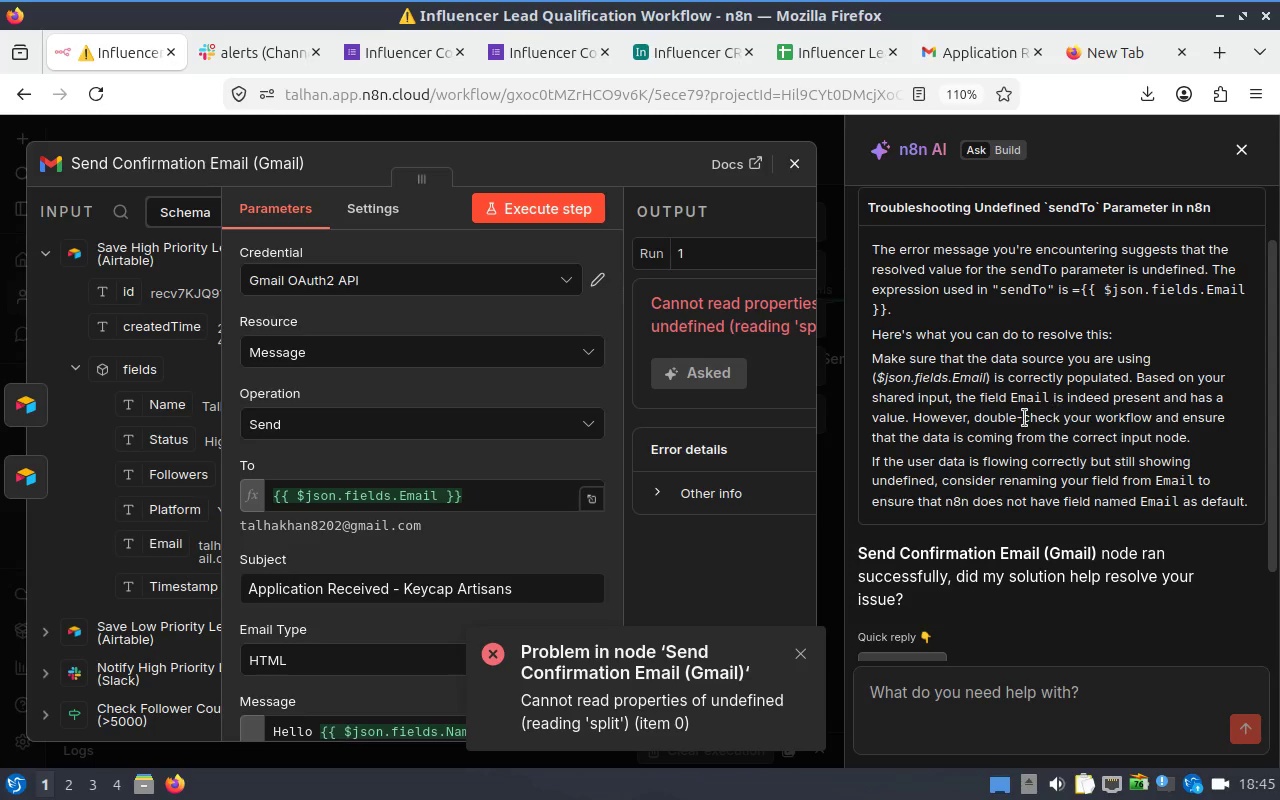 
scroll: coordinate [874, 523], scroll_direction: down, amount: 2.0
 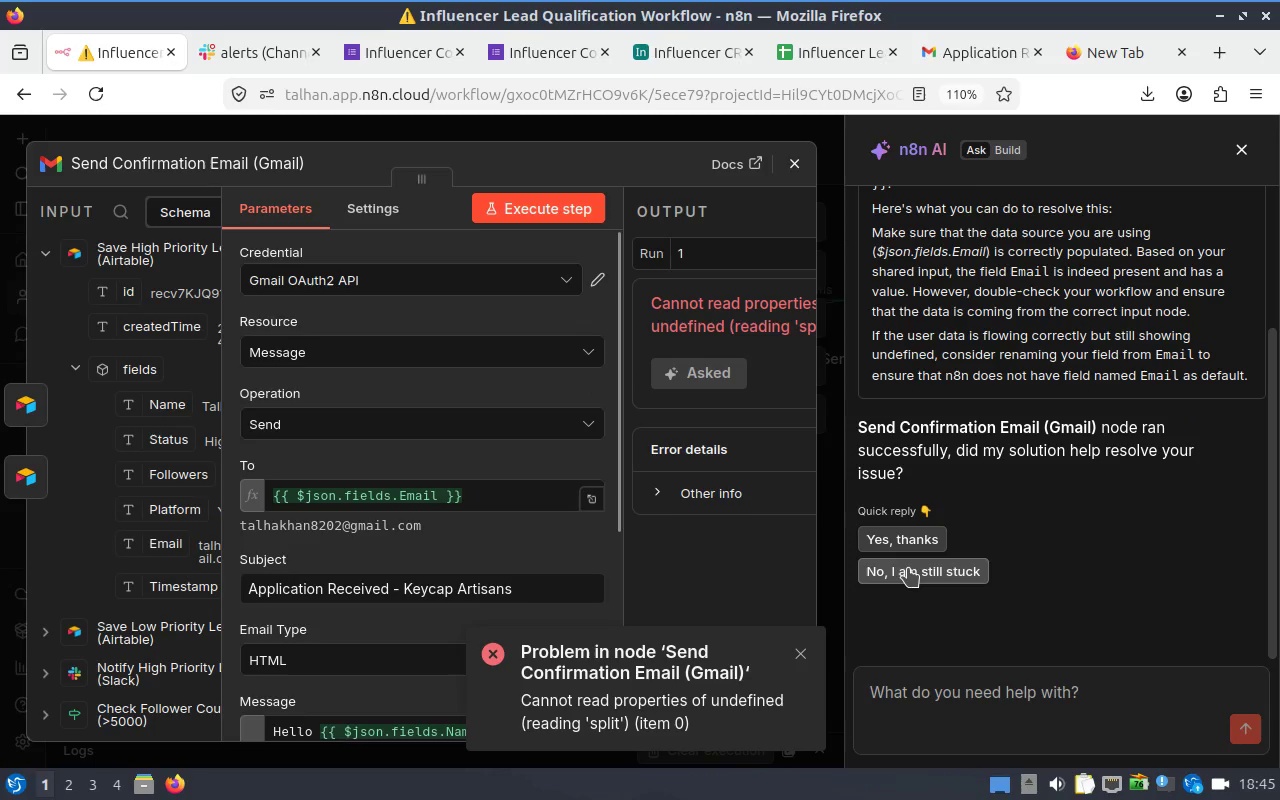 
left_click([908, 568])
 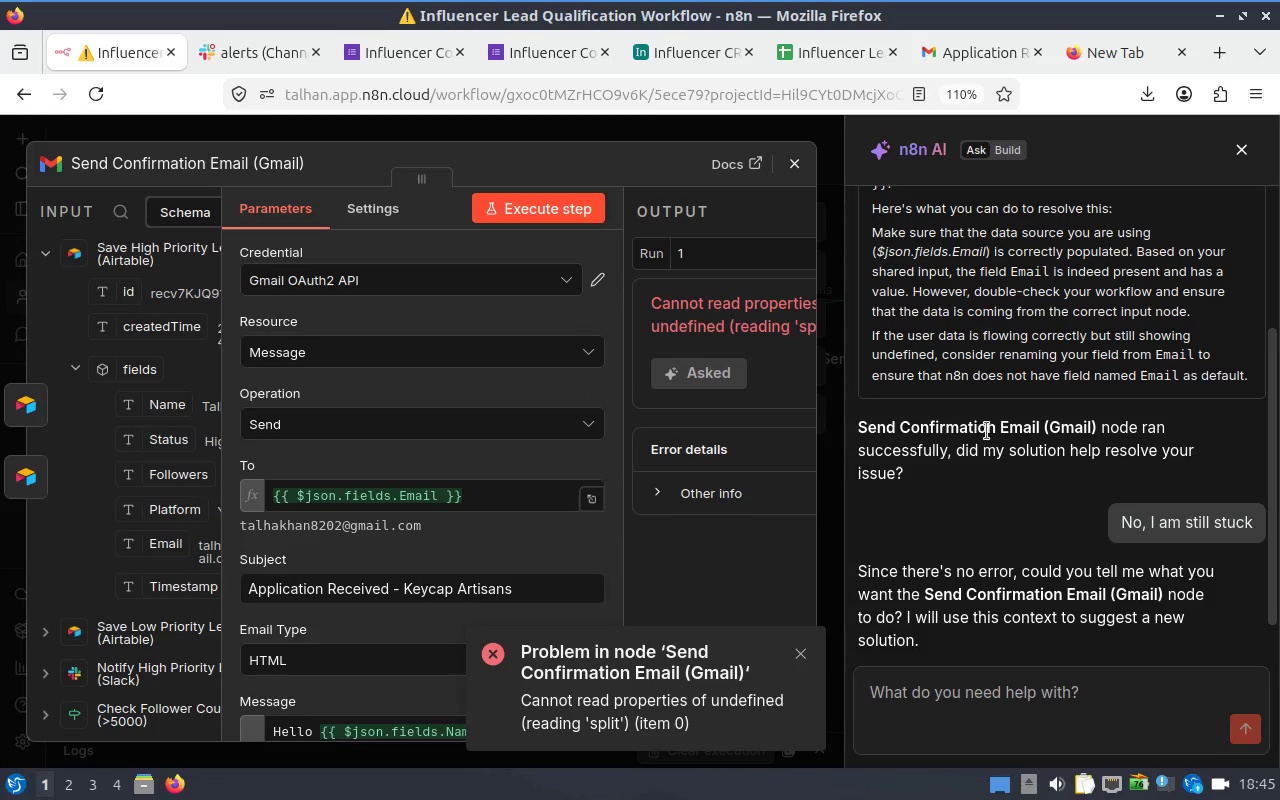 
scroll: coordinate [986, 431], scroll_direction: down, amount: 1.0
 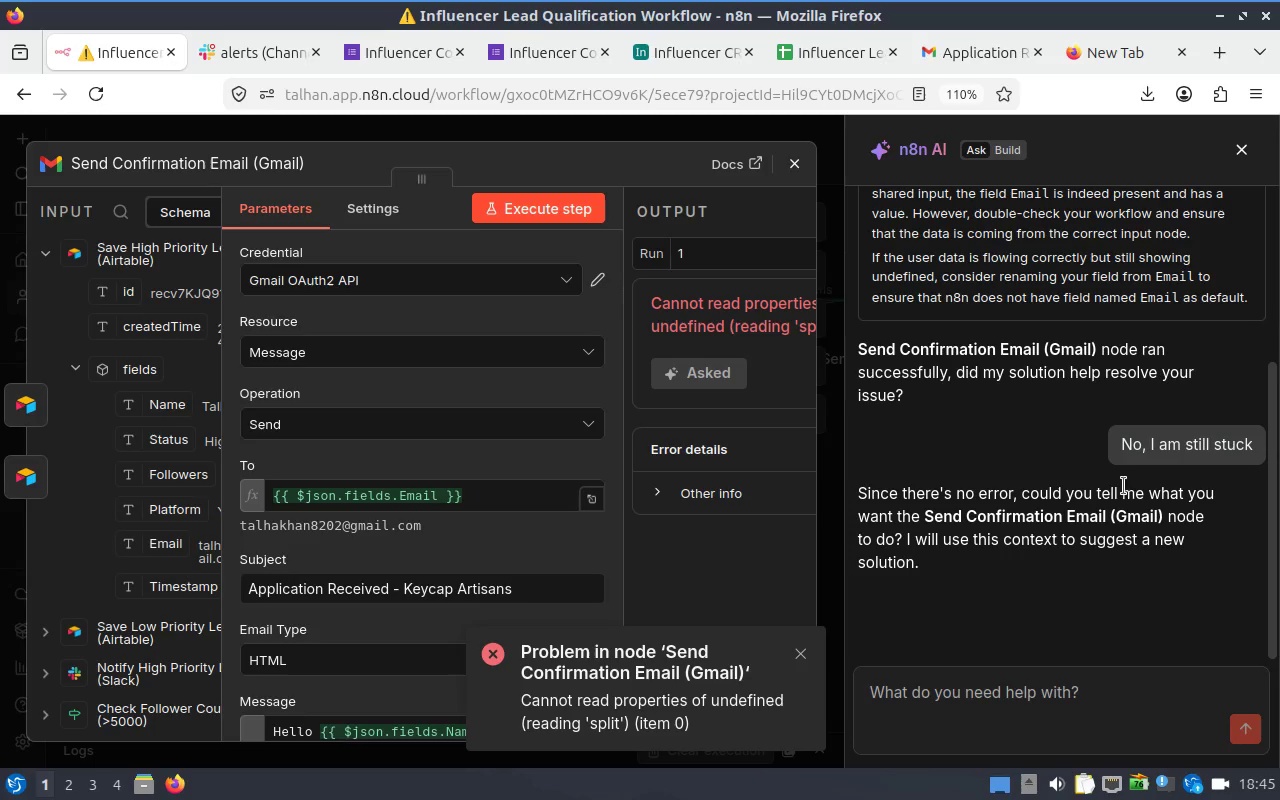 
wait(5.96)
 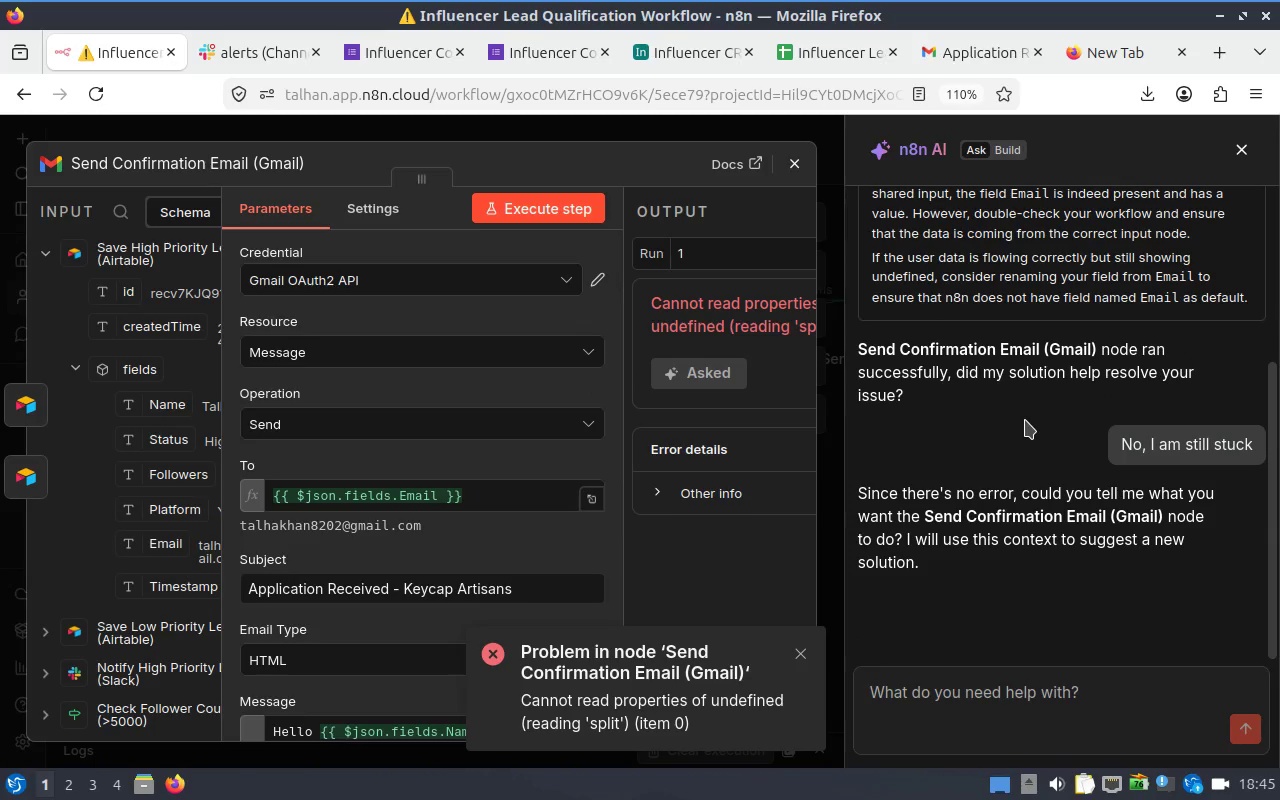 
left_click([1237, 139])
 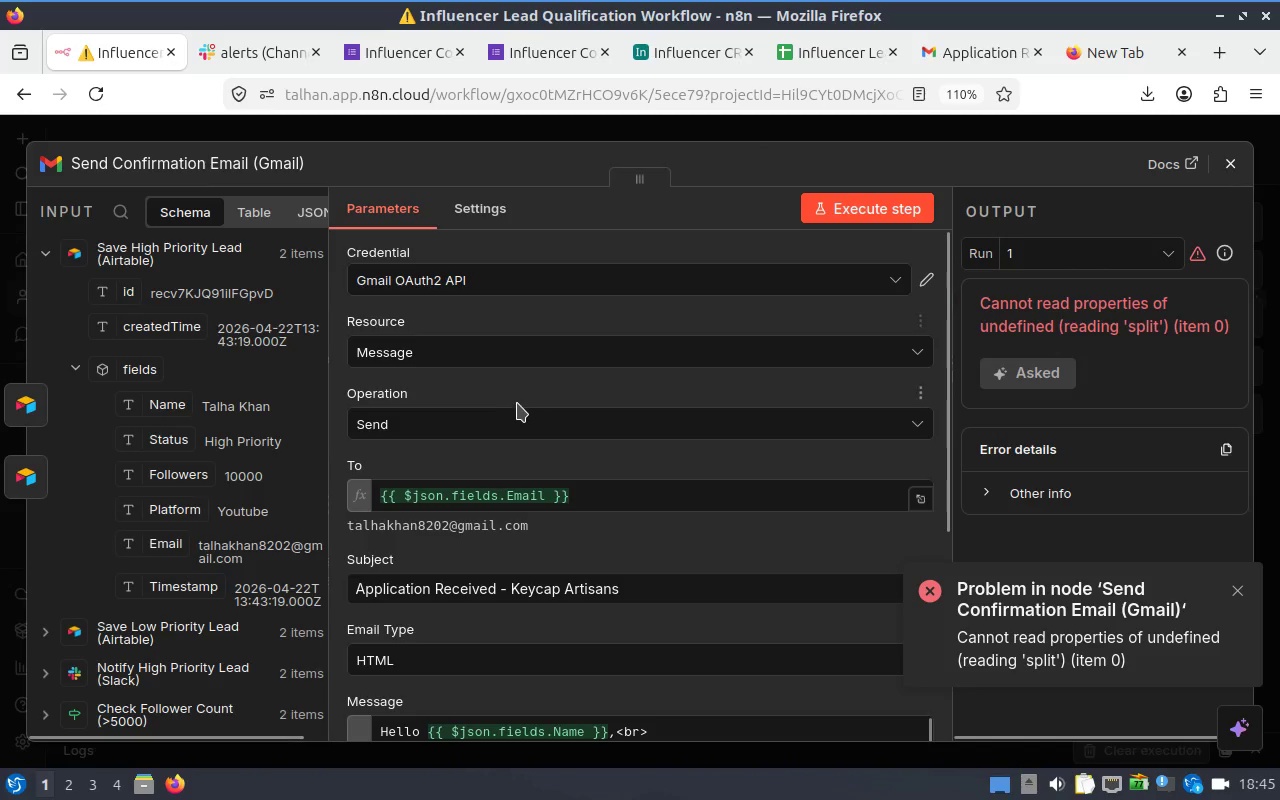 
scroll: coordinate [539, 404], scroll_direction: down, amount: 1.0
 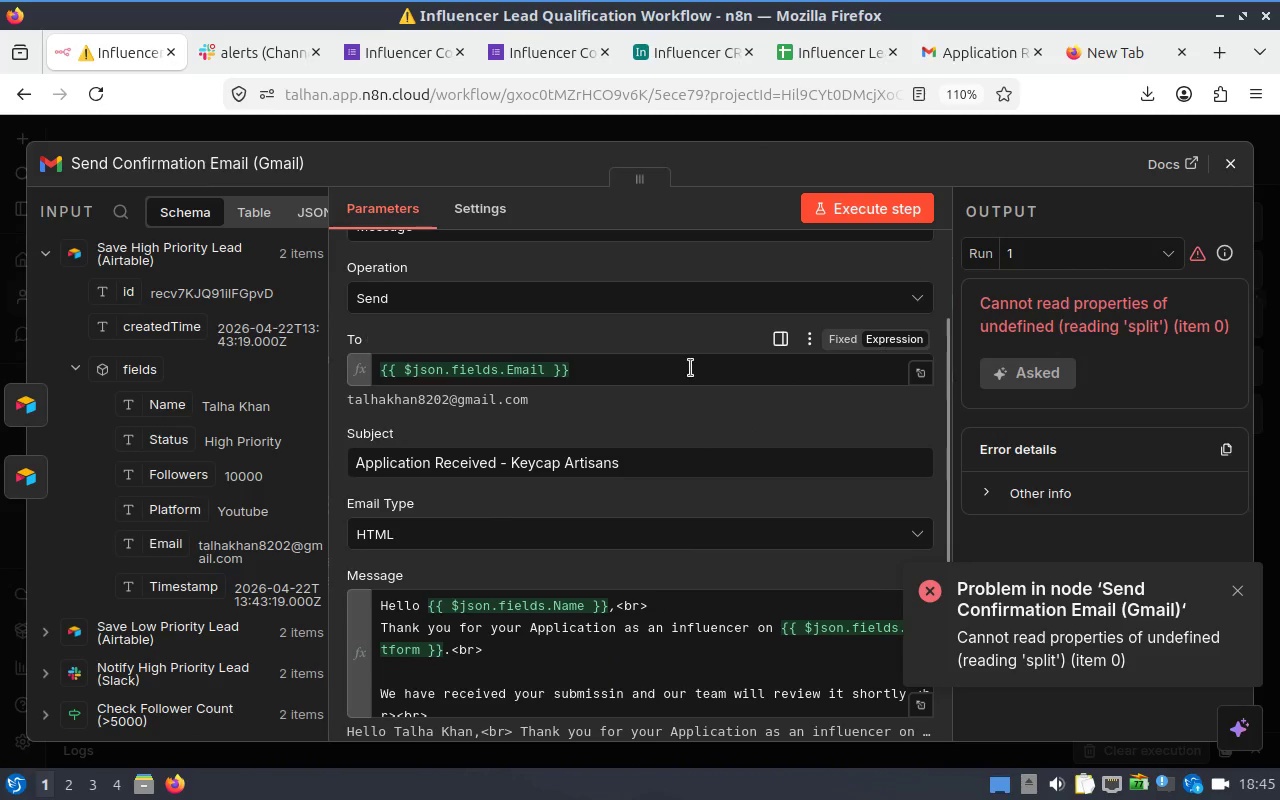 
left_click([690, 368])
 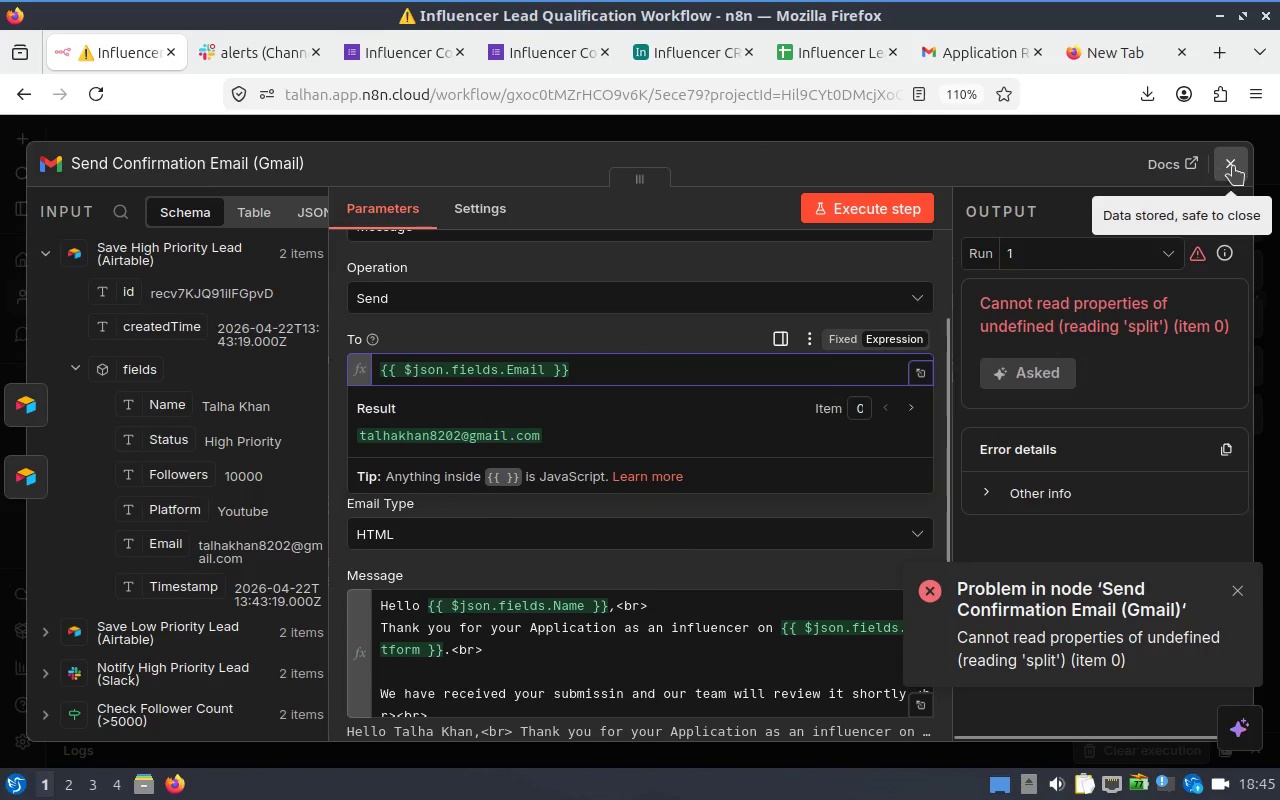 
left_click([1233, 165])
 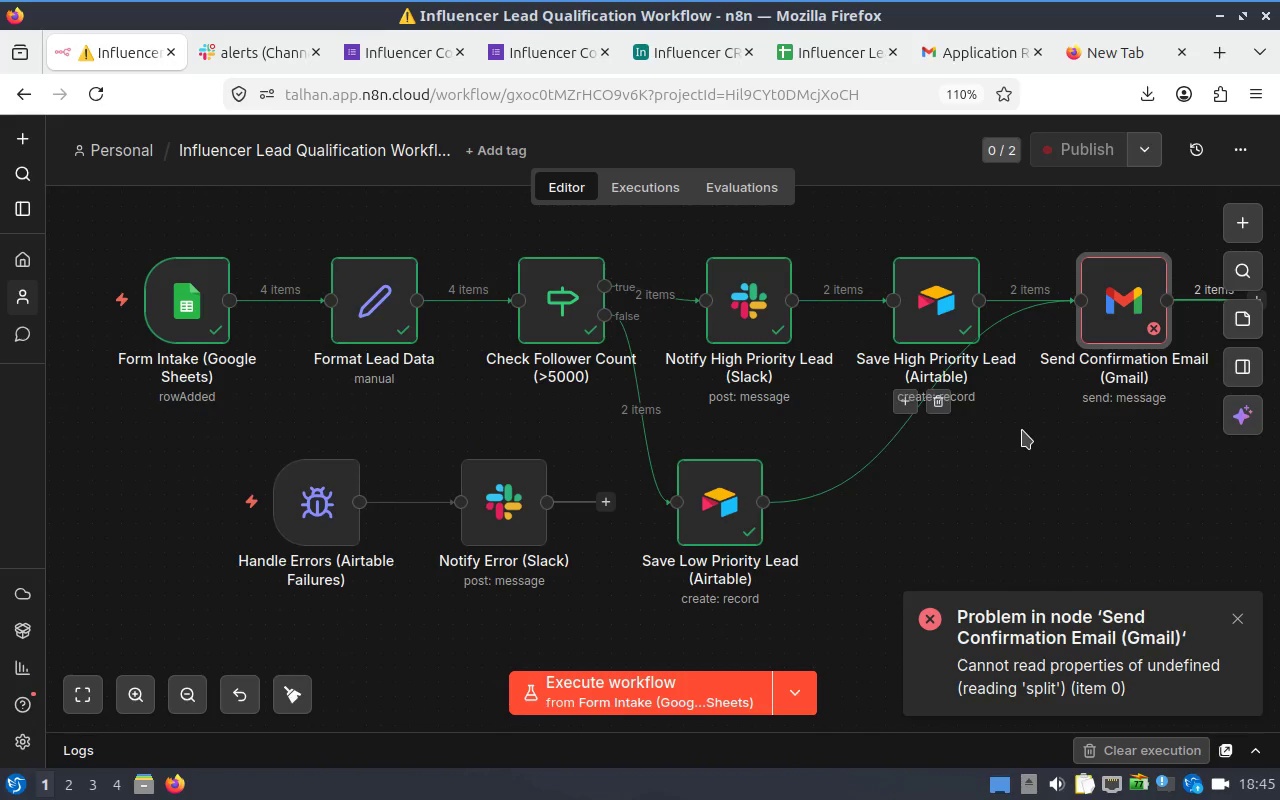 
left_click_drag(start_coordinate=[1037, 441], to_coordinate=[973, 450])
 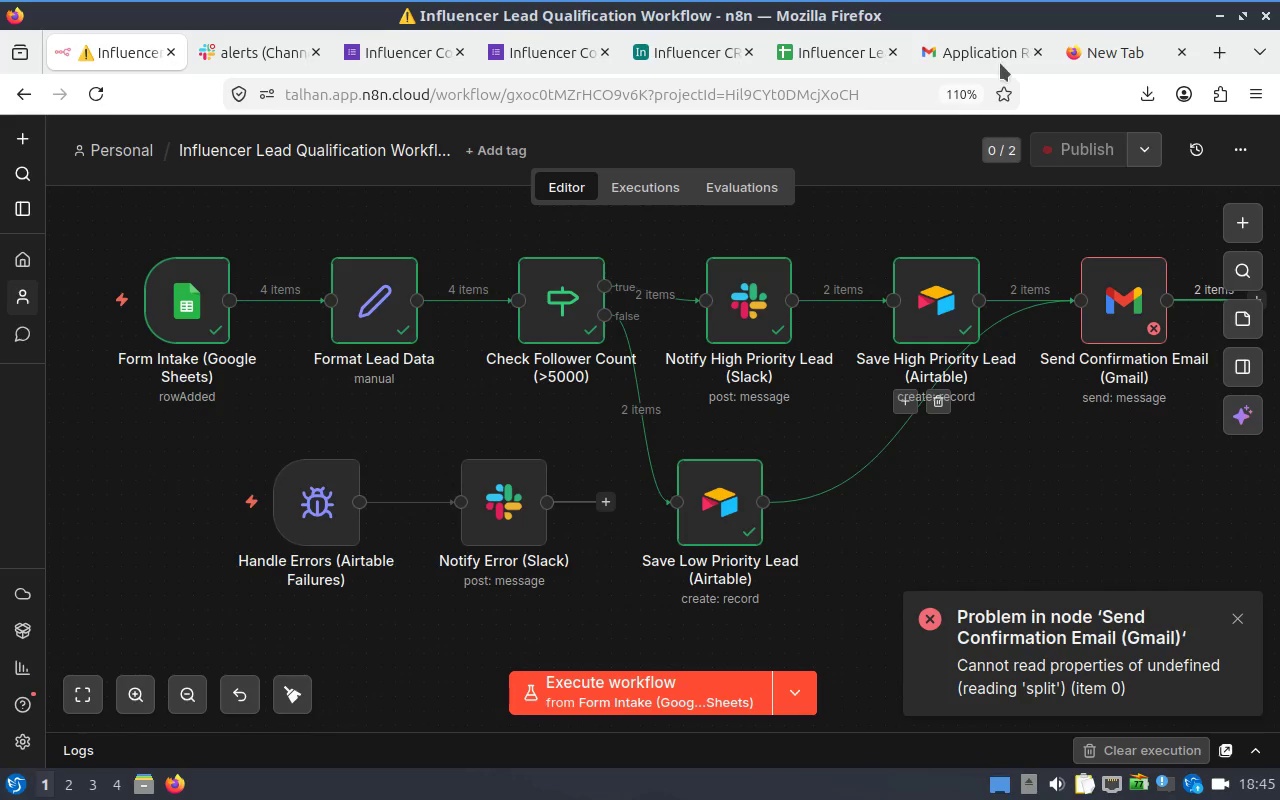 
mouse_move([795, 48])
 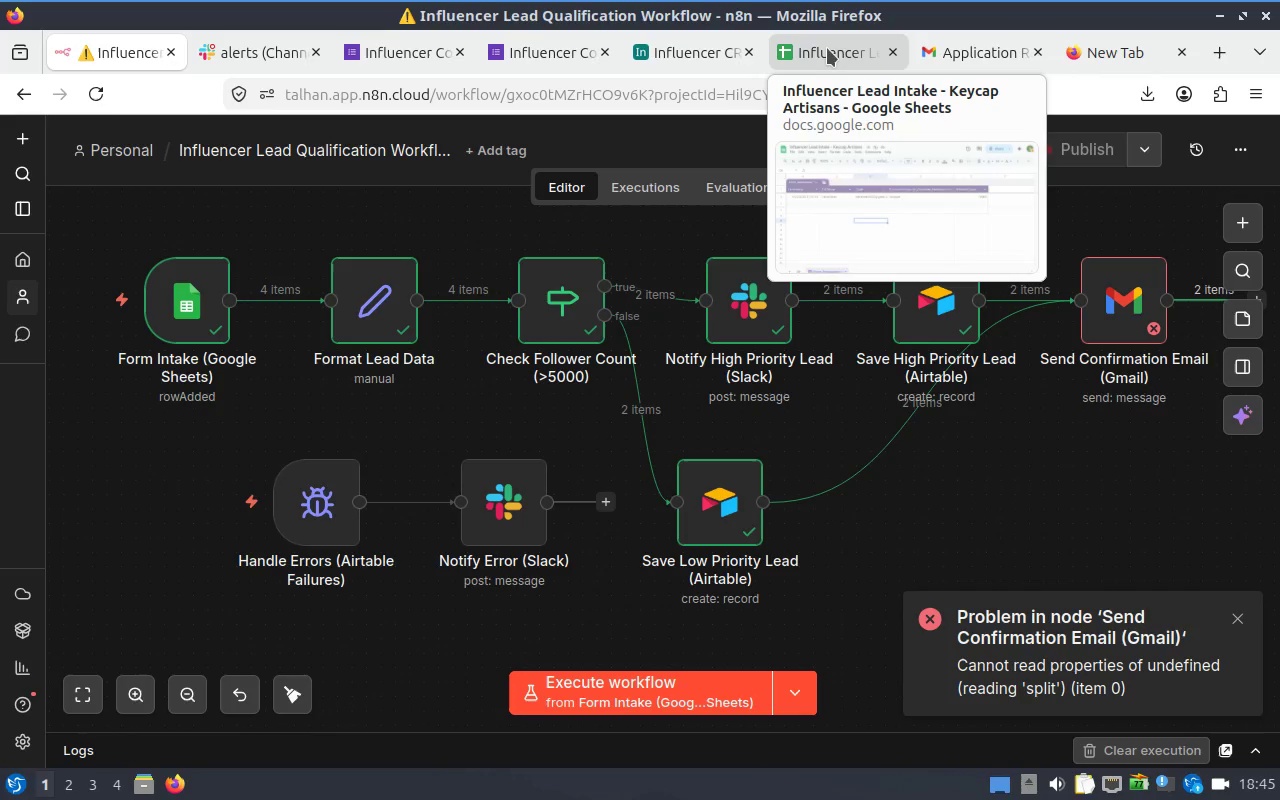 
left_click([835, 46])
 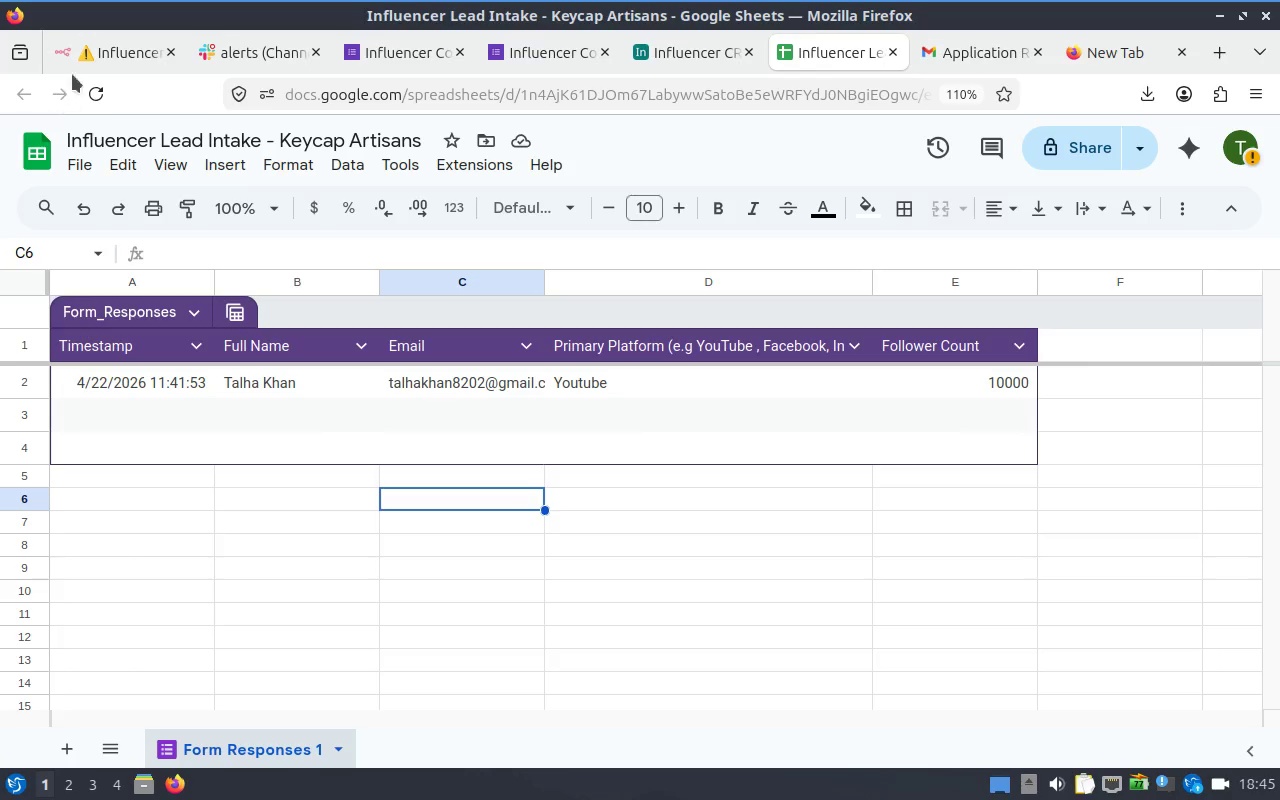 
left_click([105, 87])
 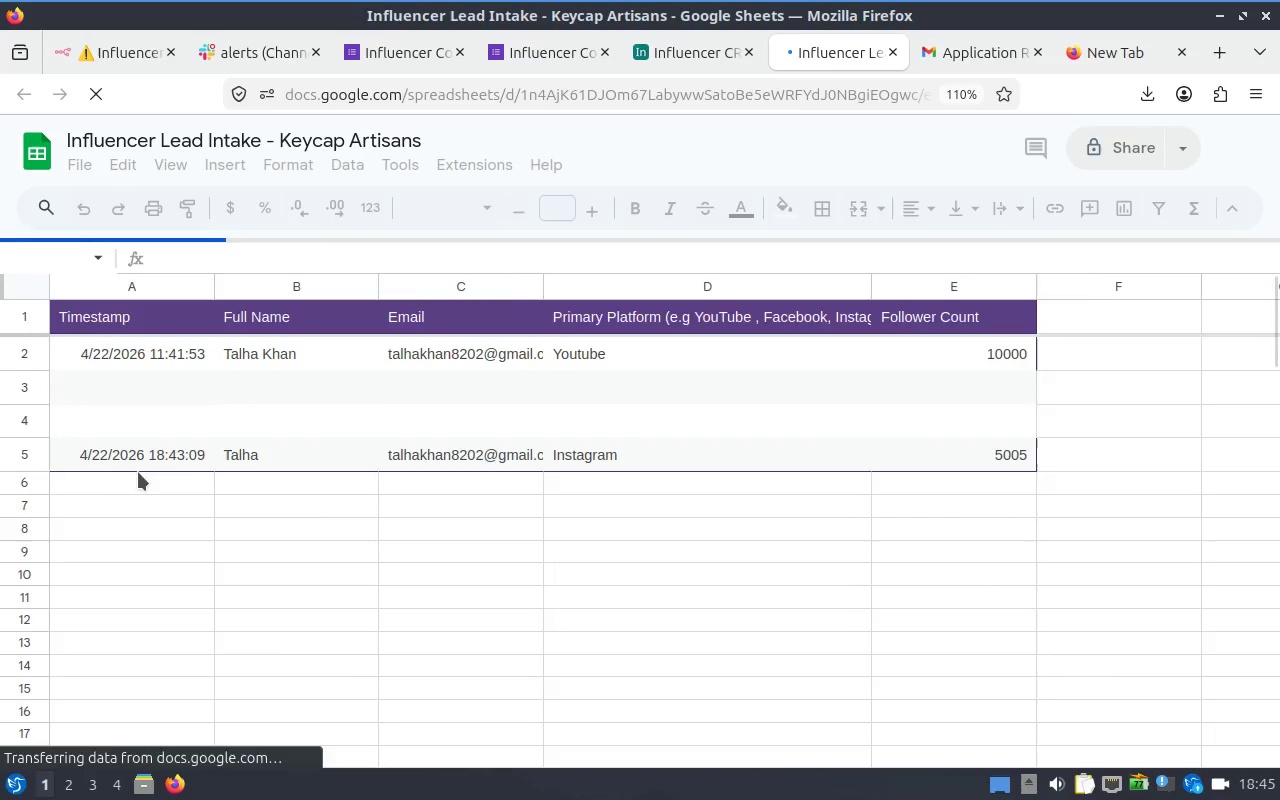 
scroll: coordinate [97, 459], scroll_direction: up, amount: 1.0
 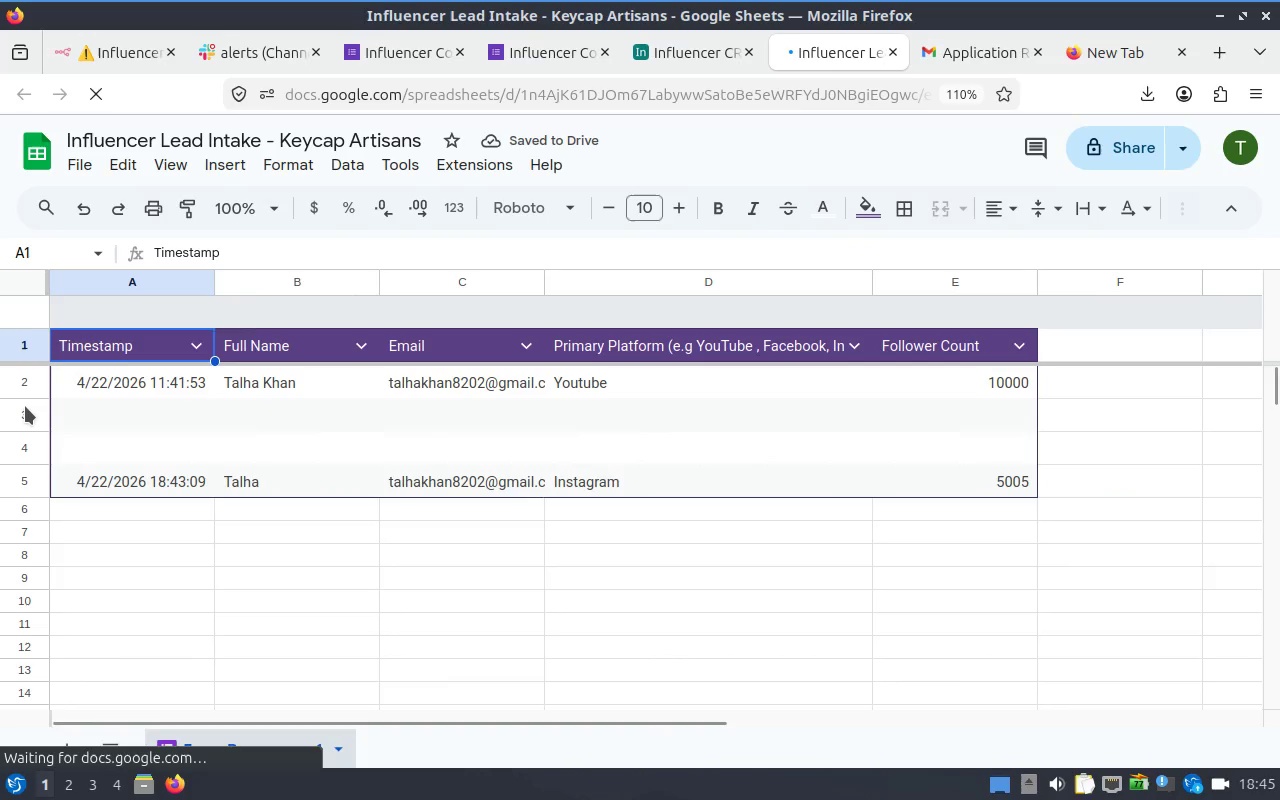 
left_click([25, 406])
 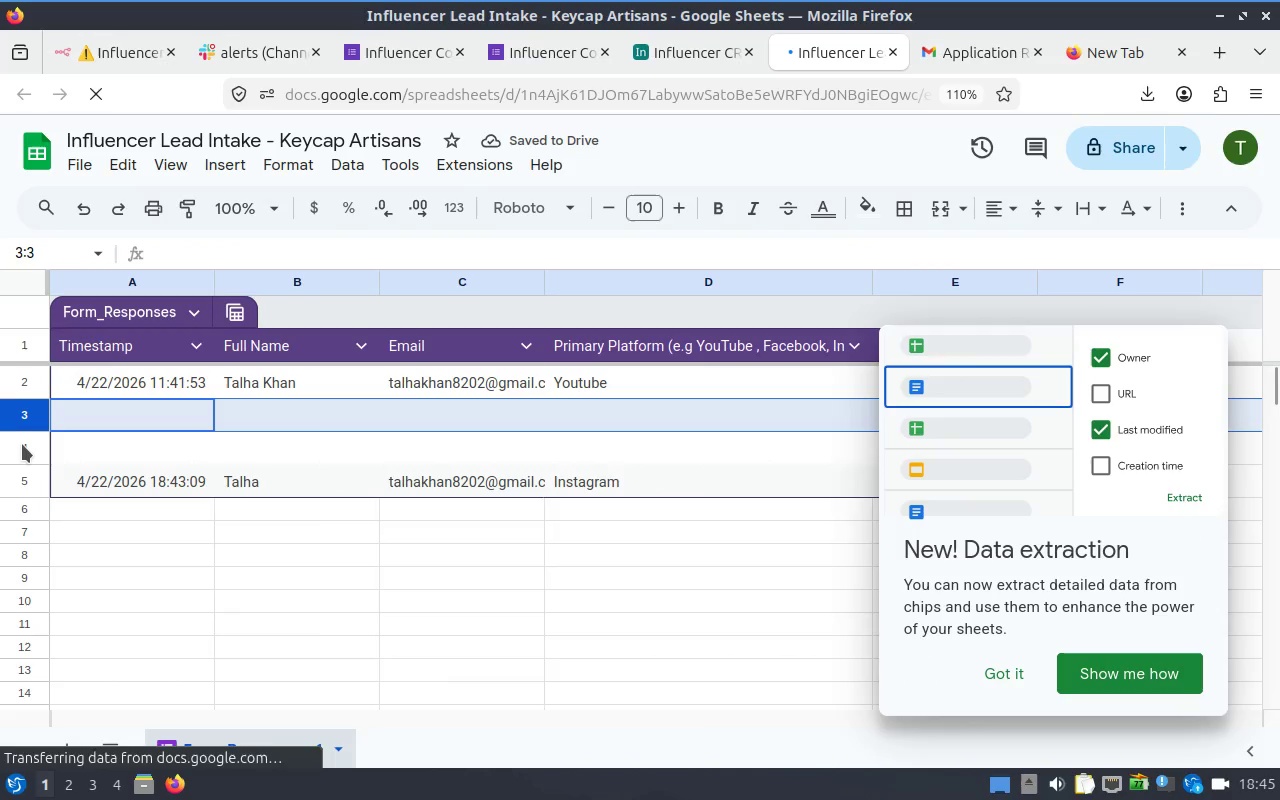 
left_click([22, 444])
 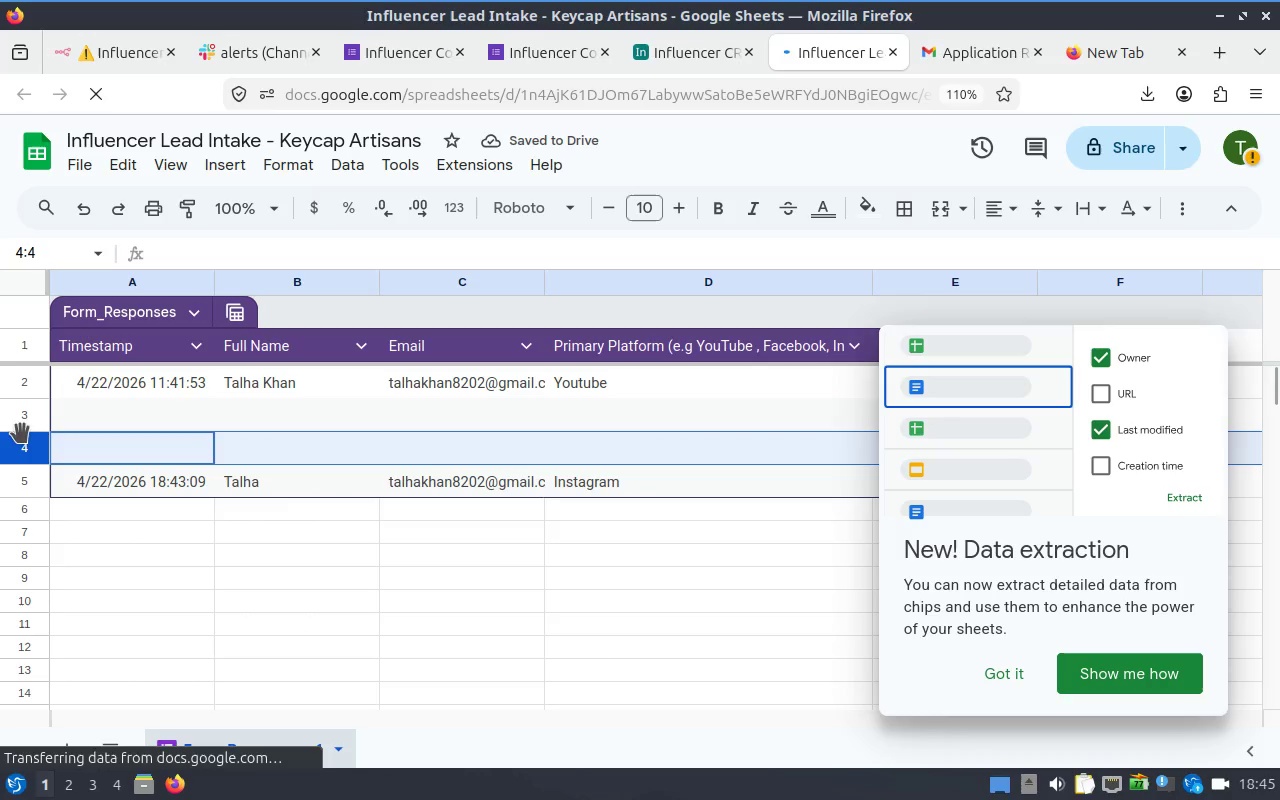 
hold_key(key=ShiftLeft, duration=0.76)
 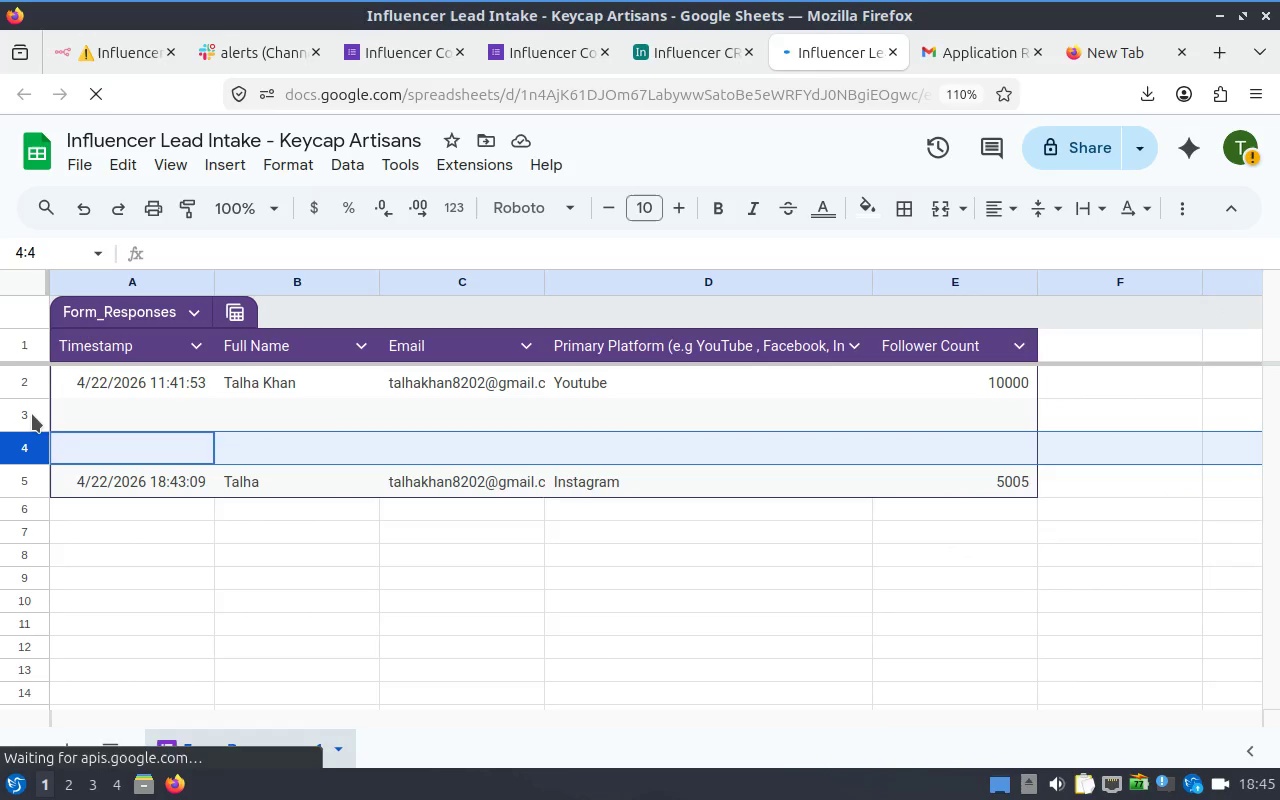 
hold_key(key=ControlLeft, duration=0.7)
left_click([32, 414])
 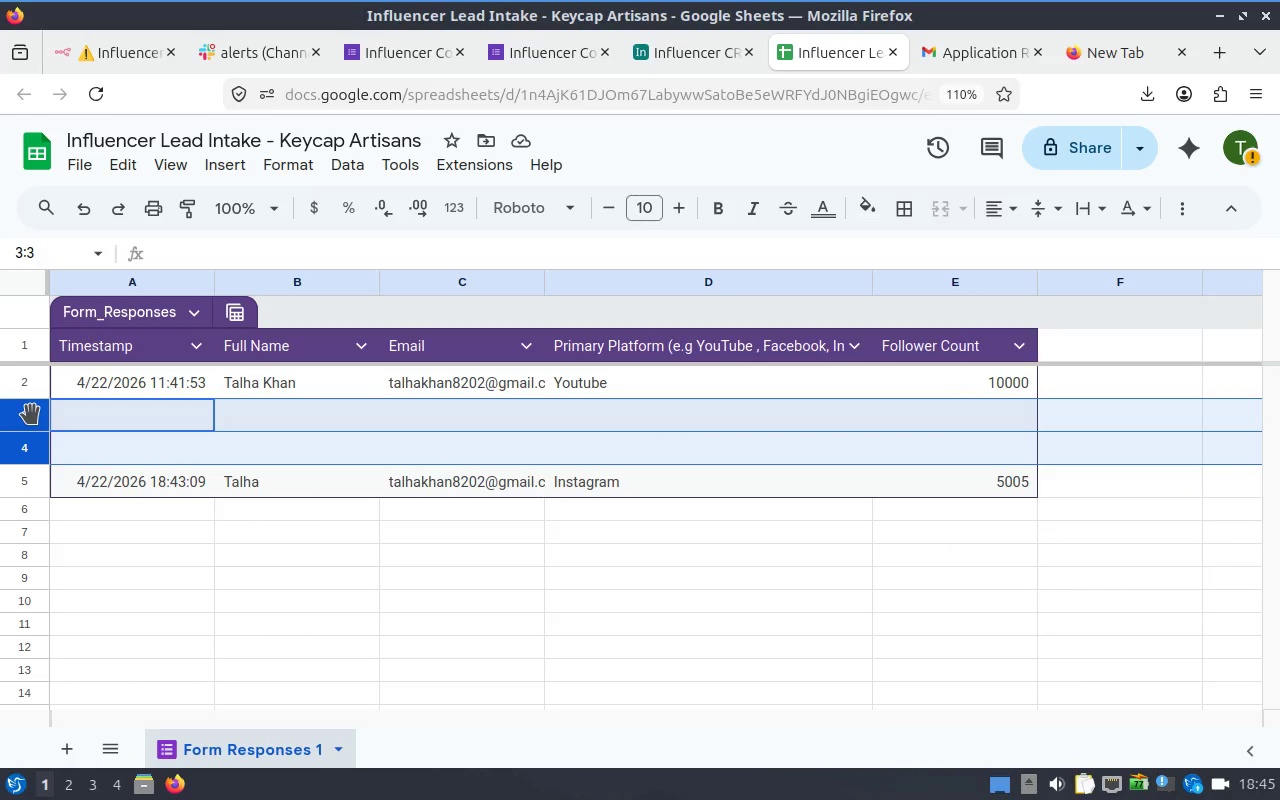 
right_click([32, 414])
 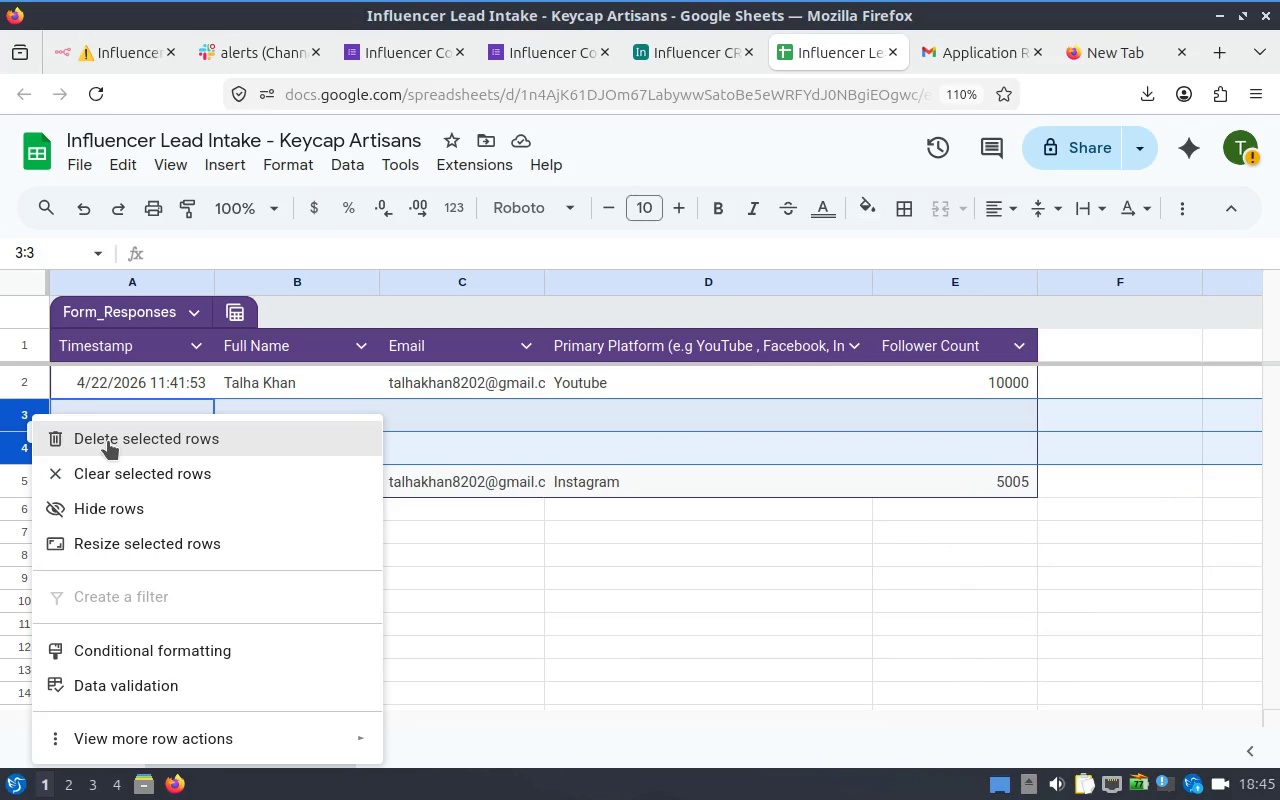 
left_click([108, 441])
 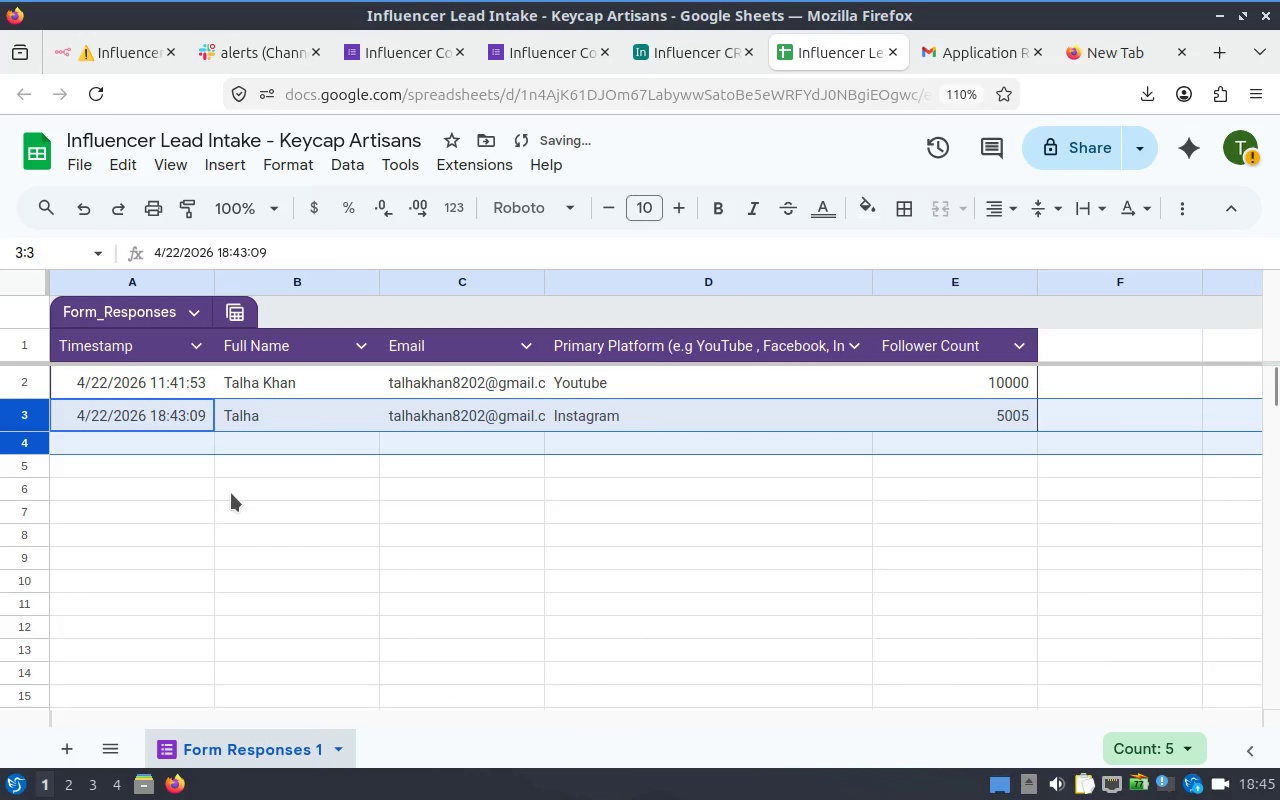 
left_click([205, 503])
 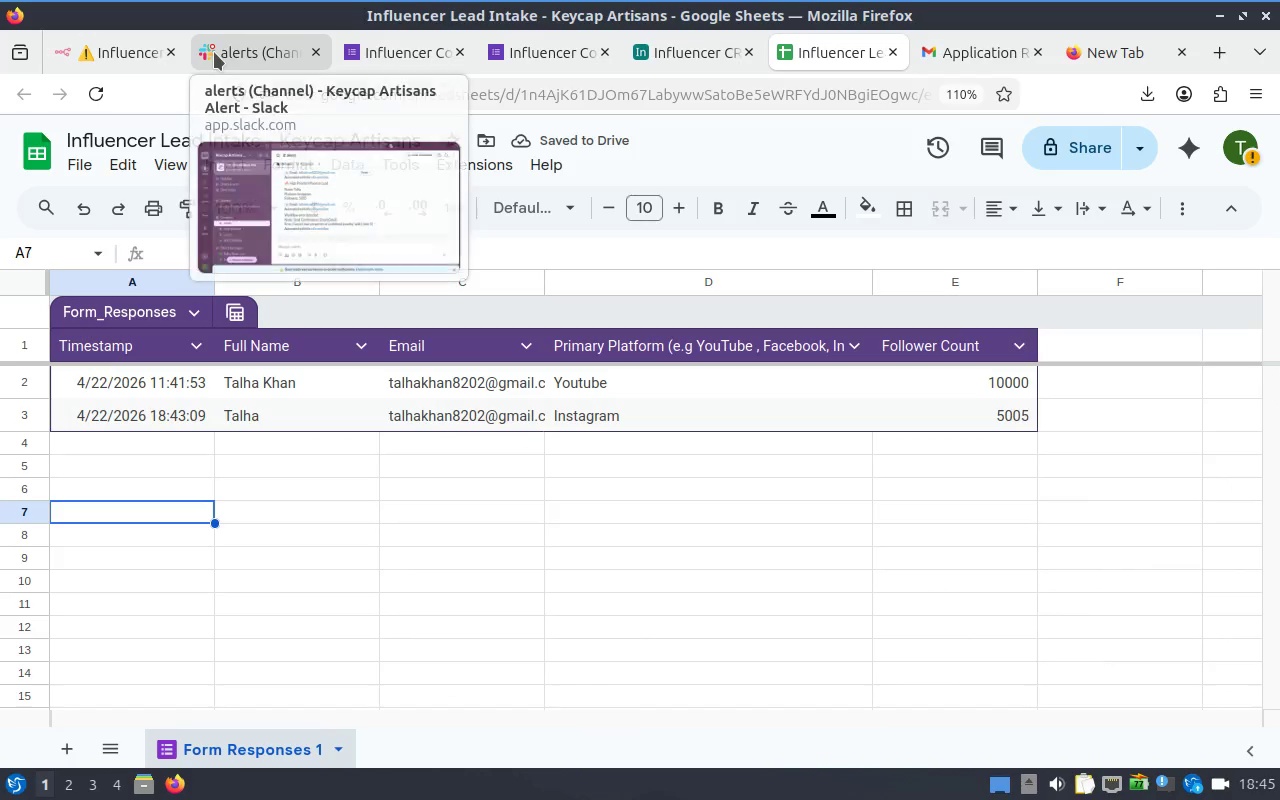 
left_click([224, 53])
 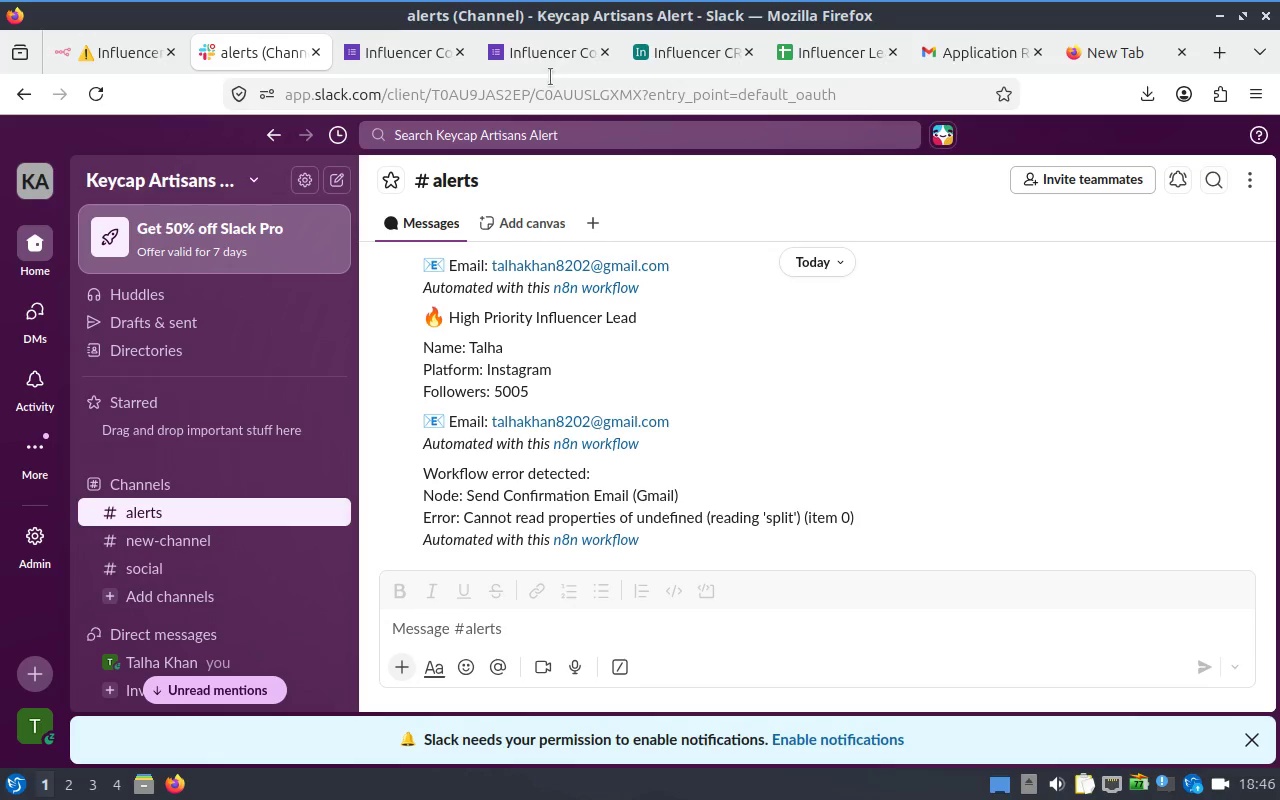 
left_click([519, 53])
 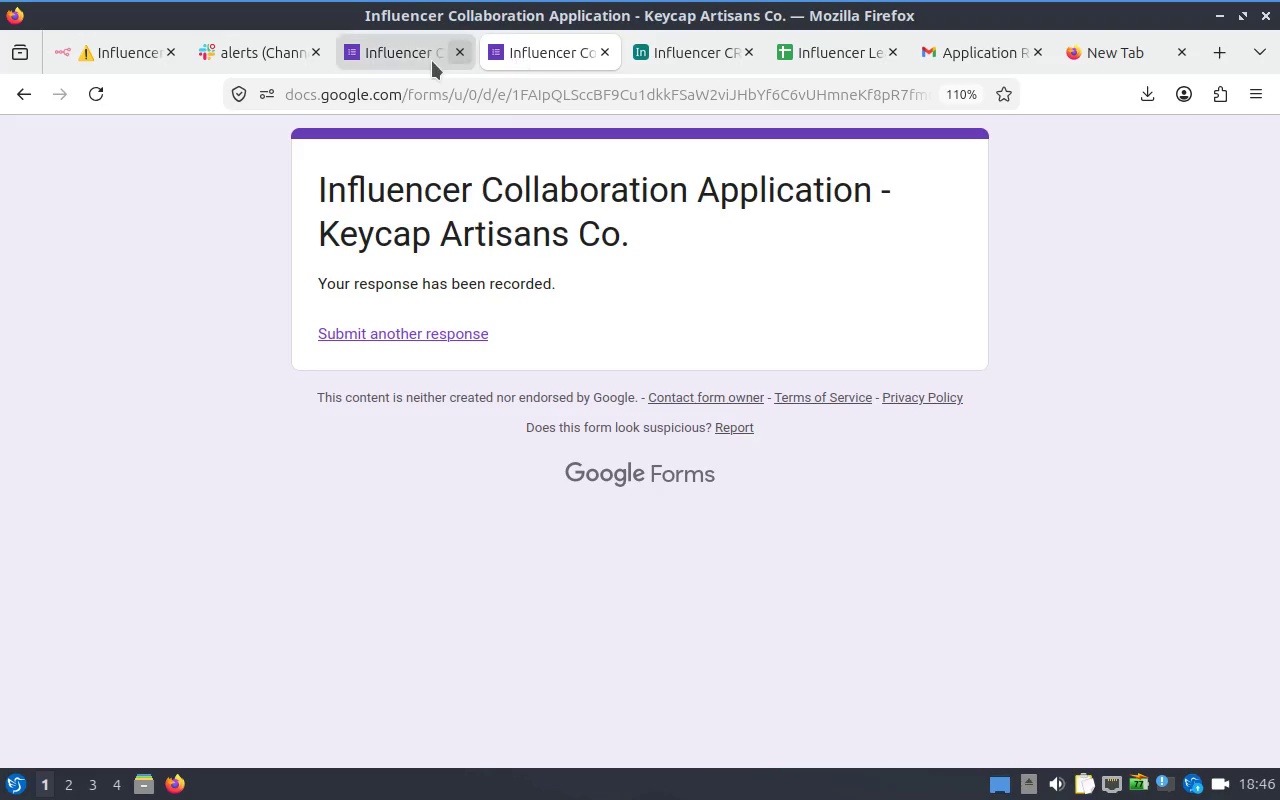 
mouse_move([480, 60])
 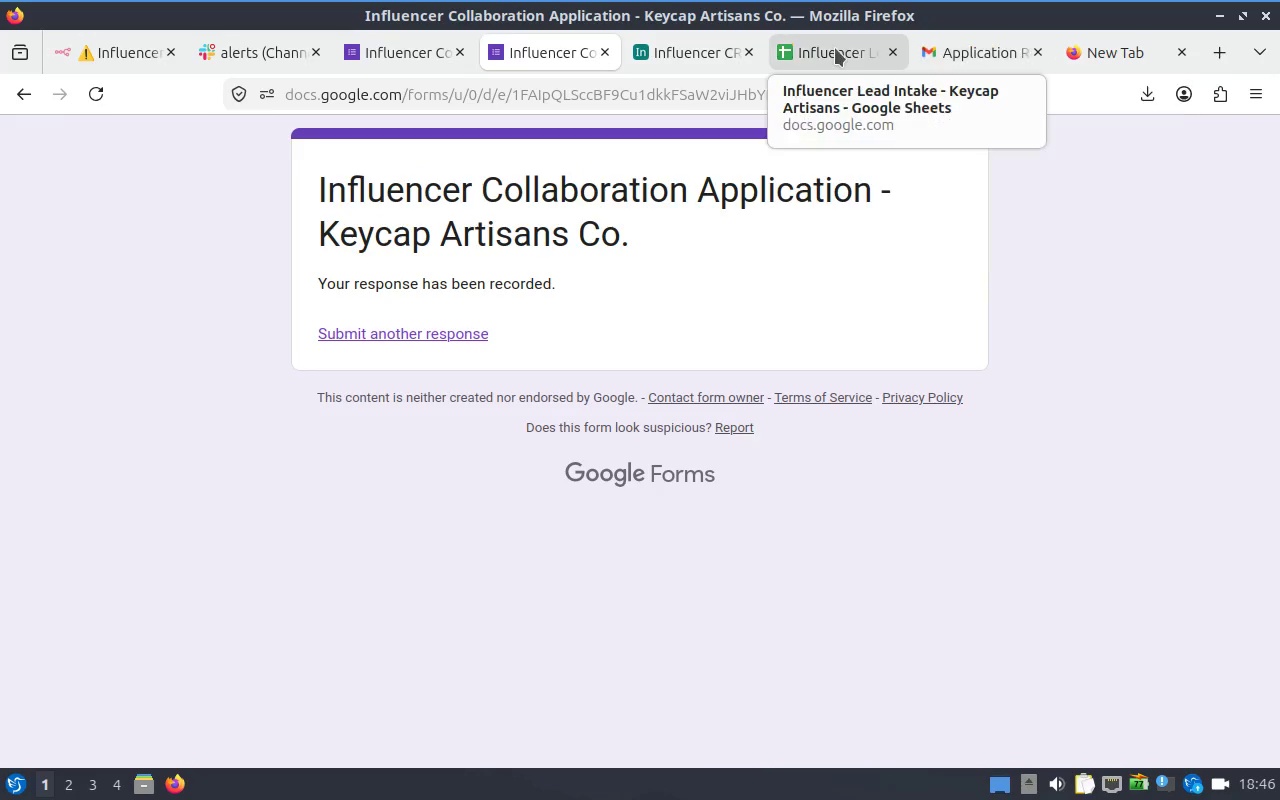 
left_click([812, 48])
 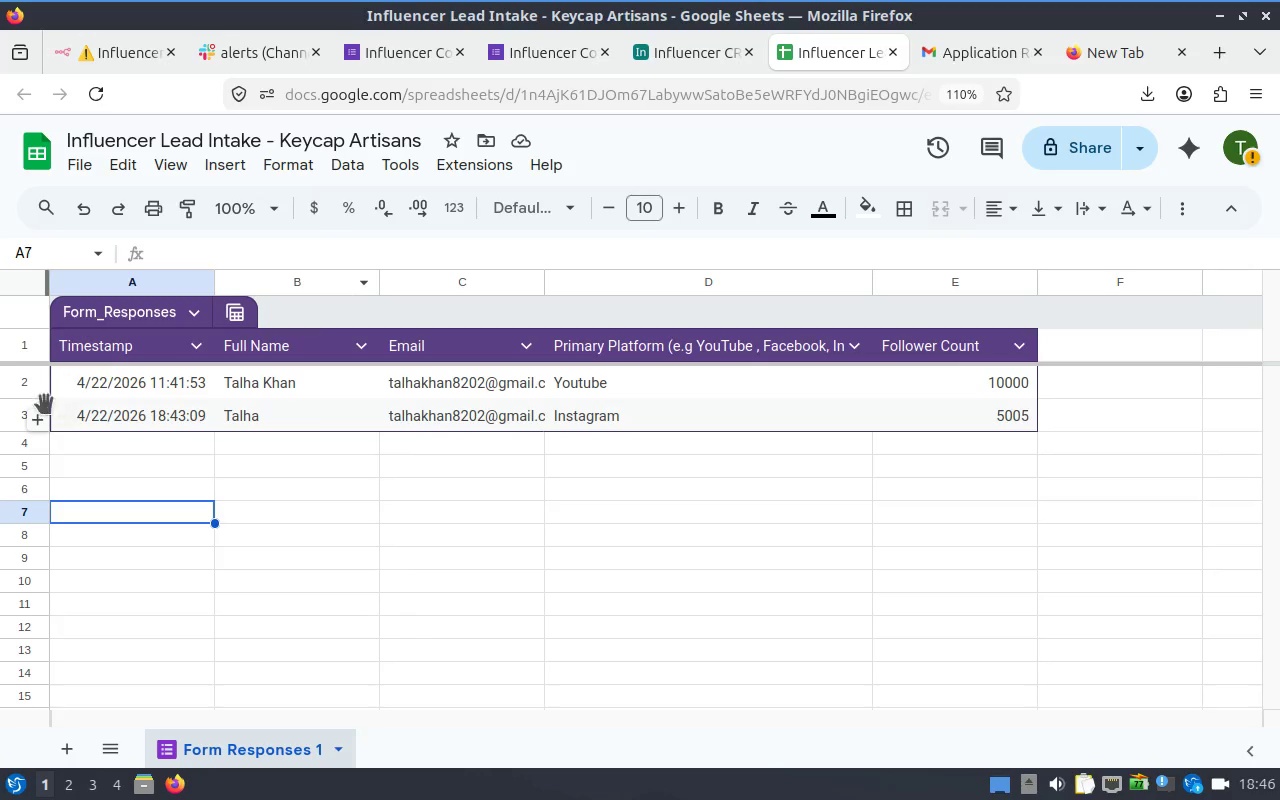 
hold_key(key=ControlLeft, duration=1.25)
left_click([21, 409])
 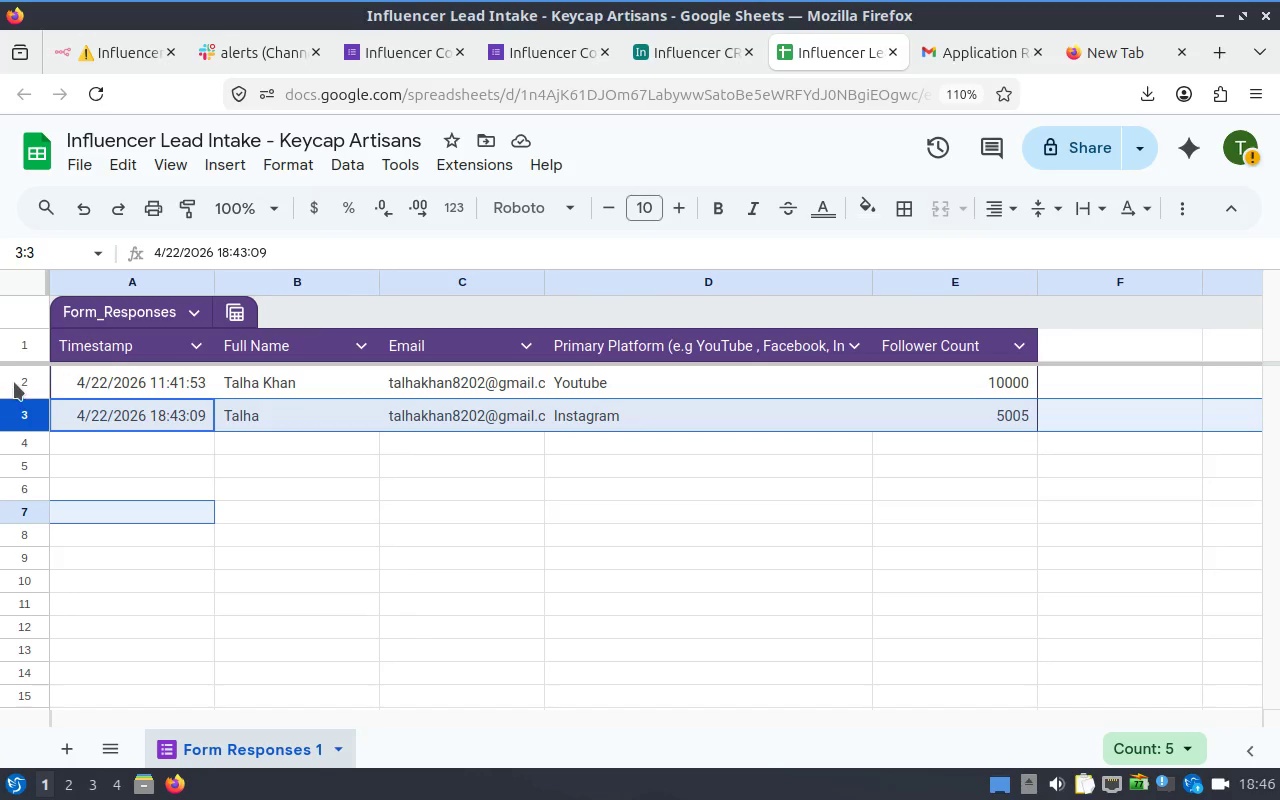 
left_click([14, 382])
 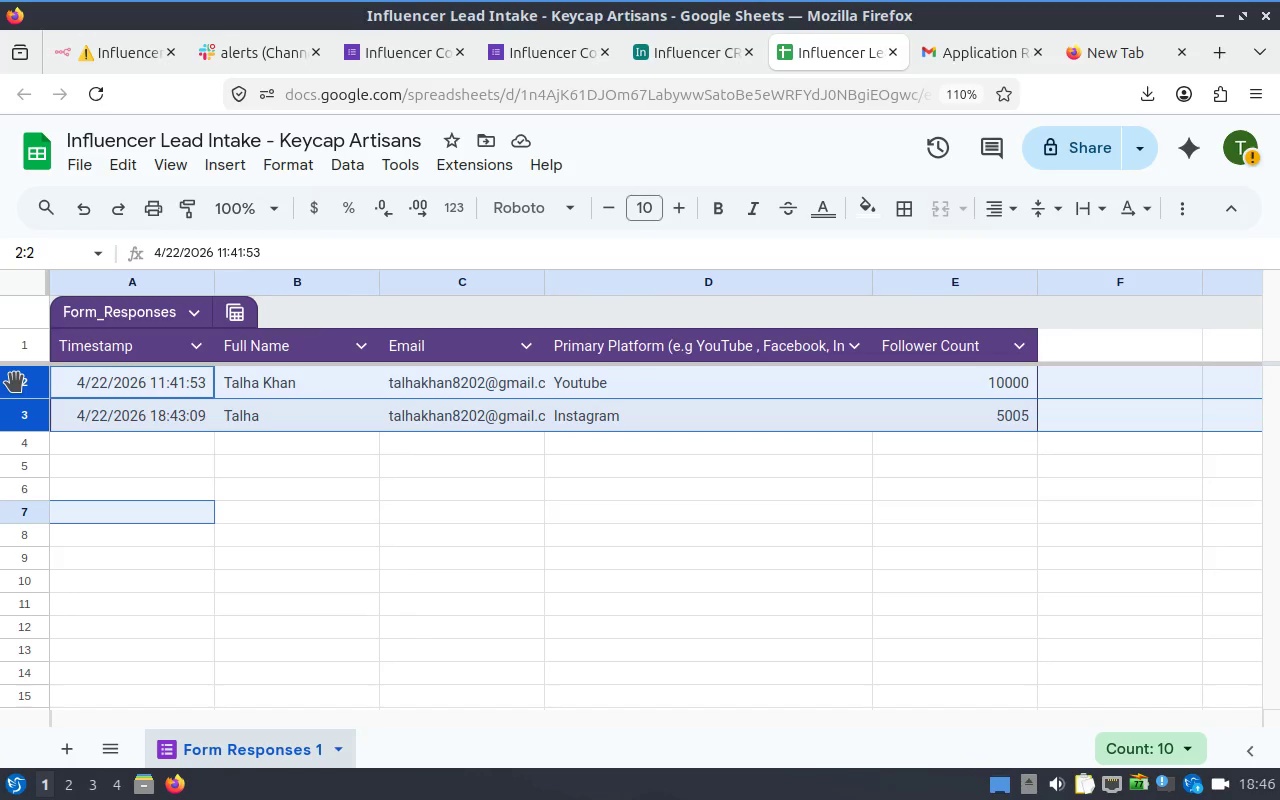 
right_click([16, 382])
 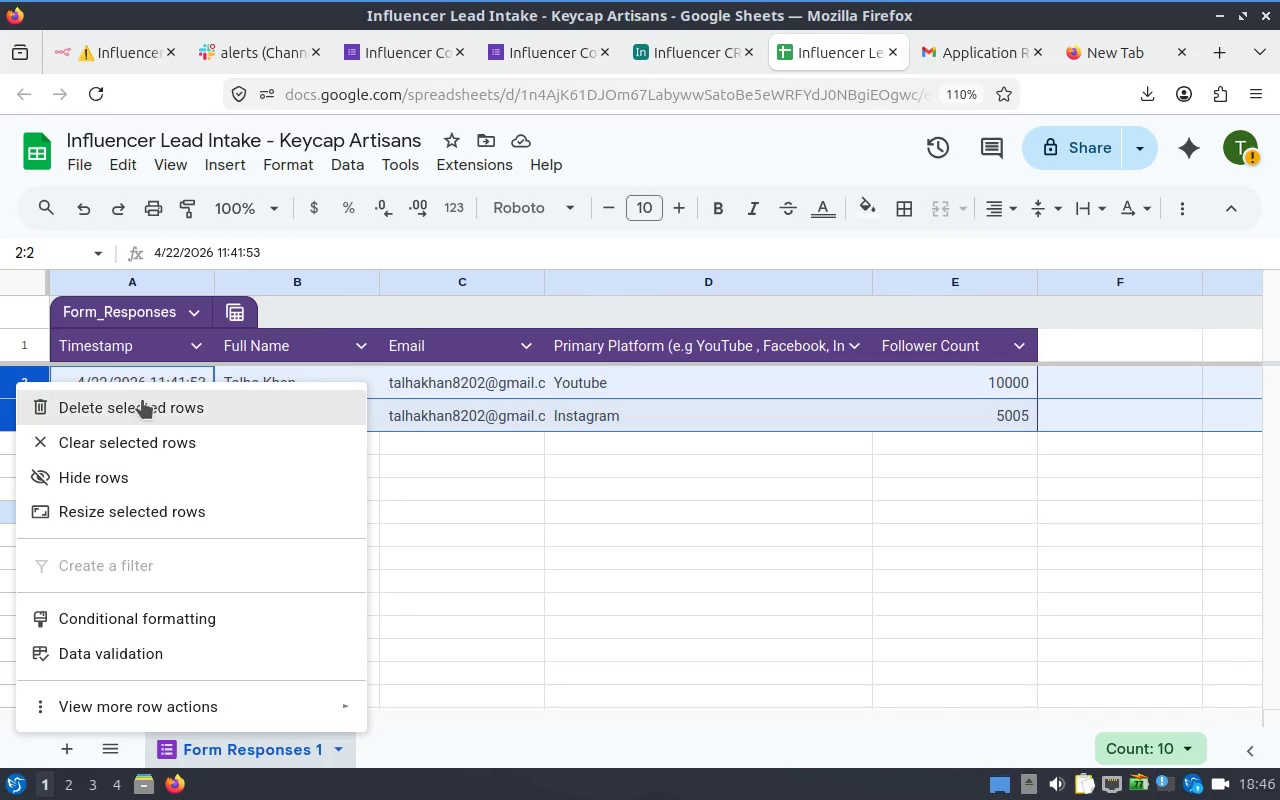 
left_click([141, 404])
 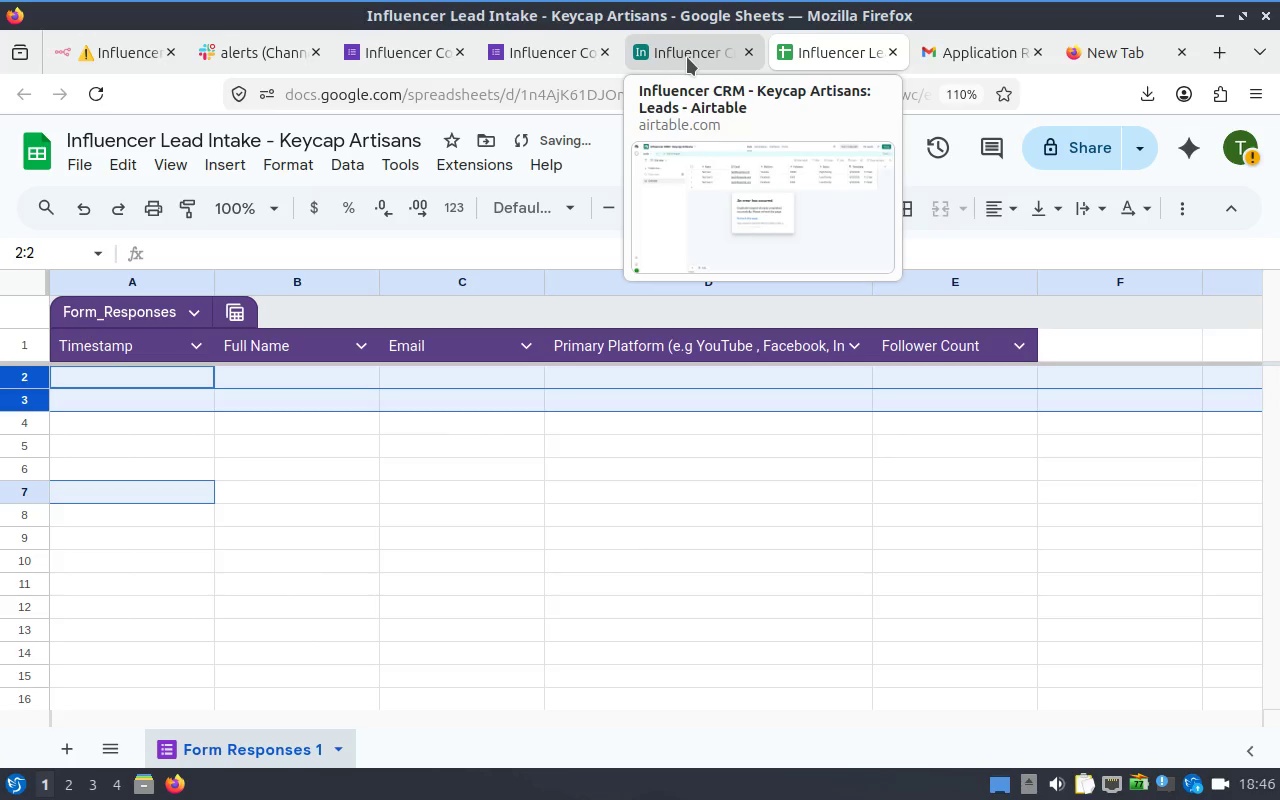 
left_click([687, 57])
 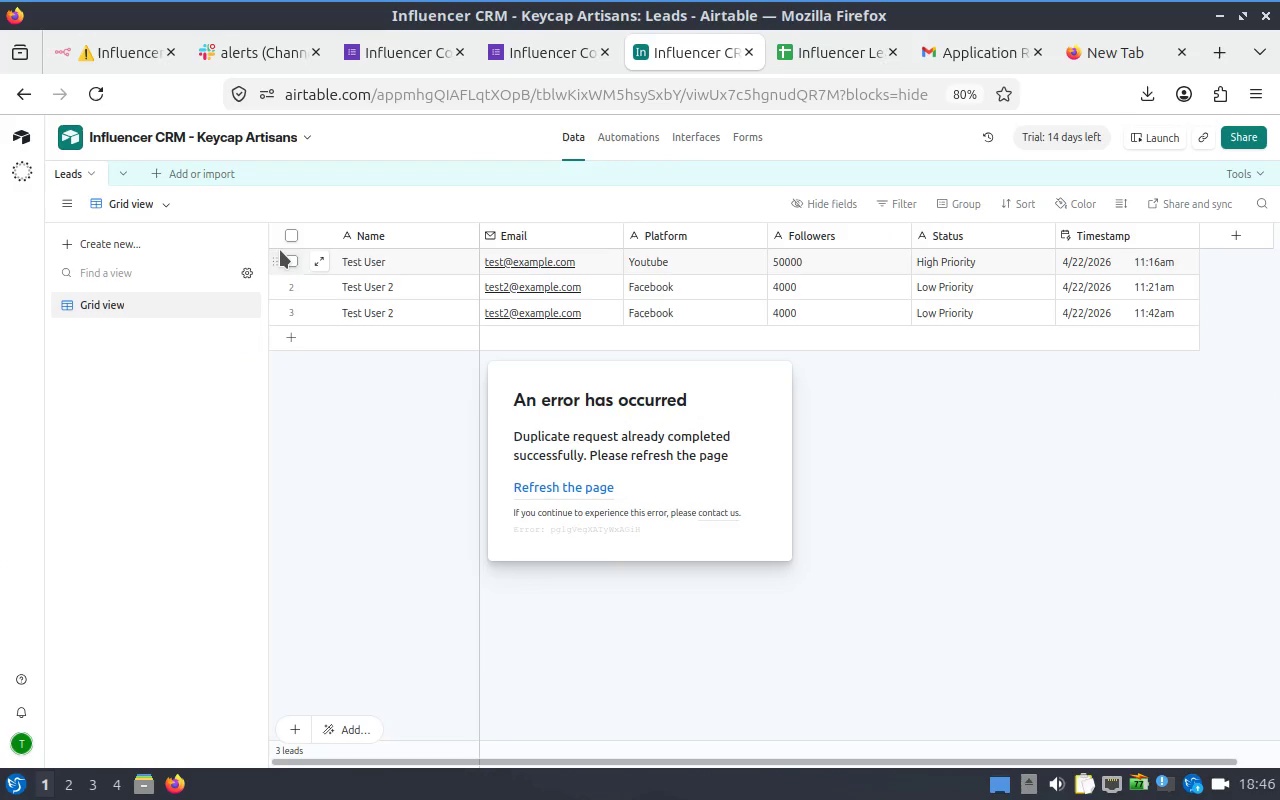 
left_click([289, 238])
 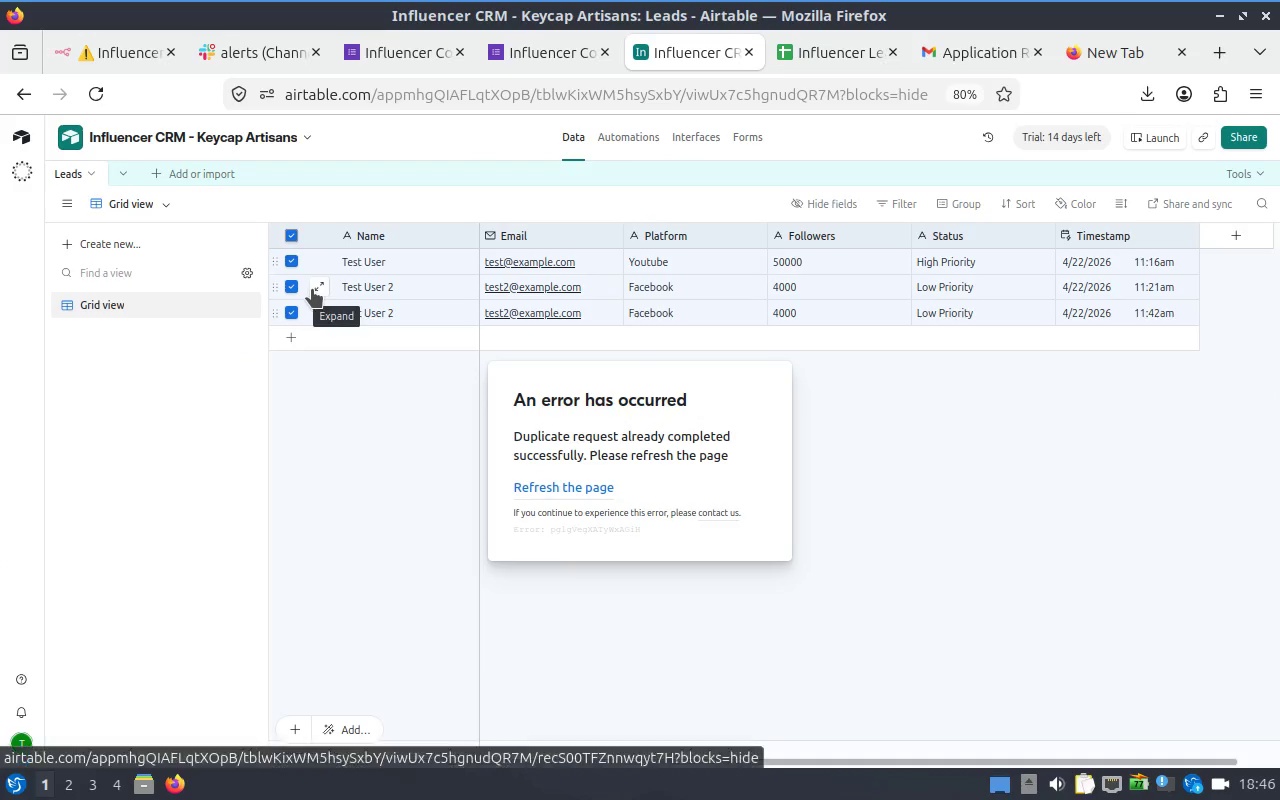 
right_click([304, 264])
 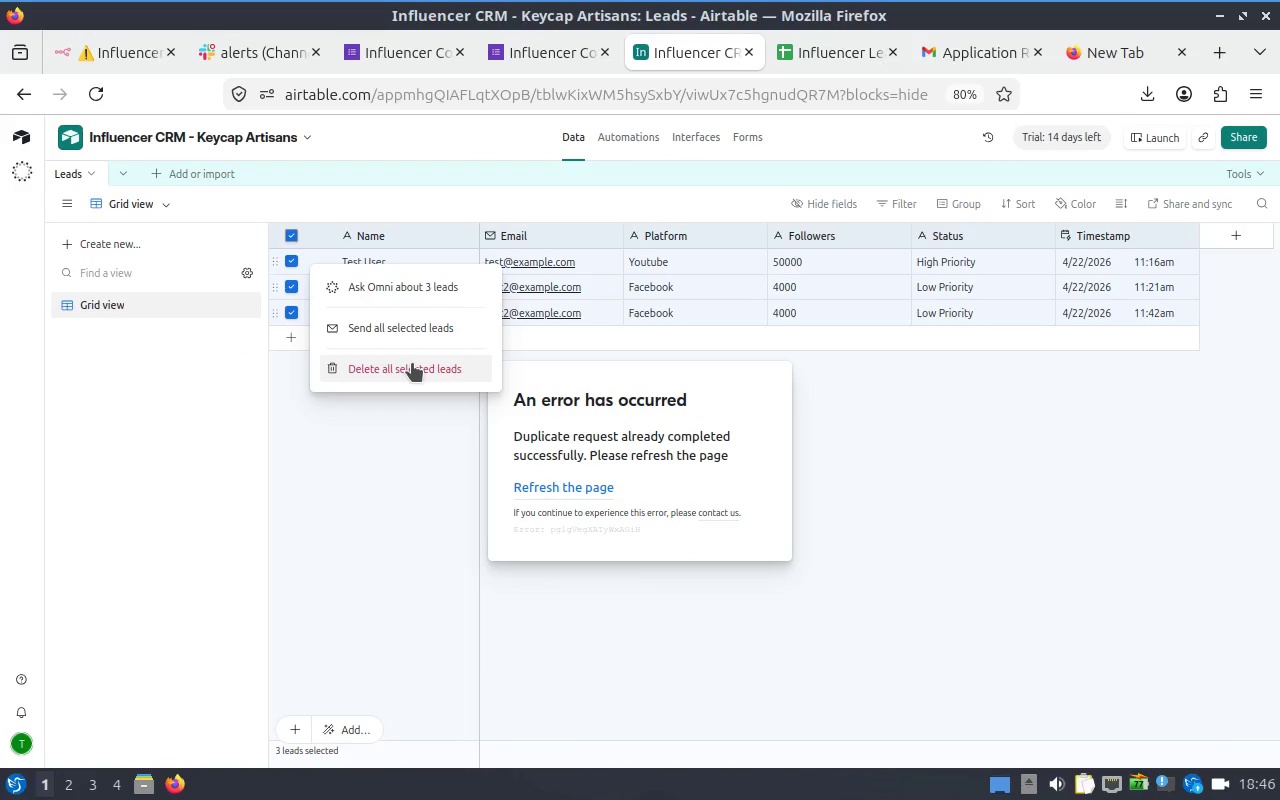 
left_click([412, 363])
 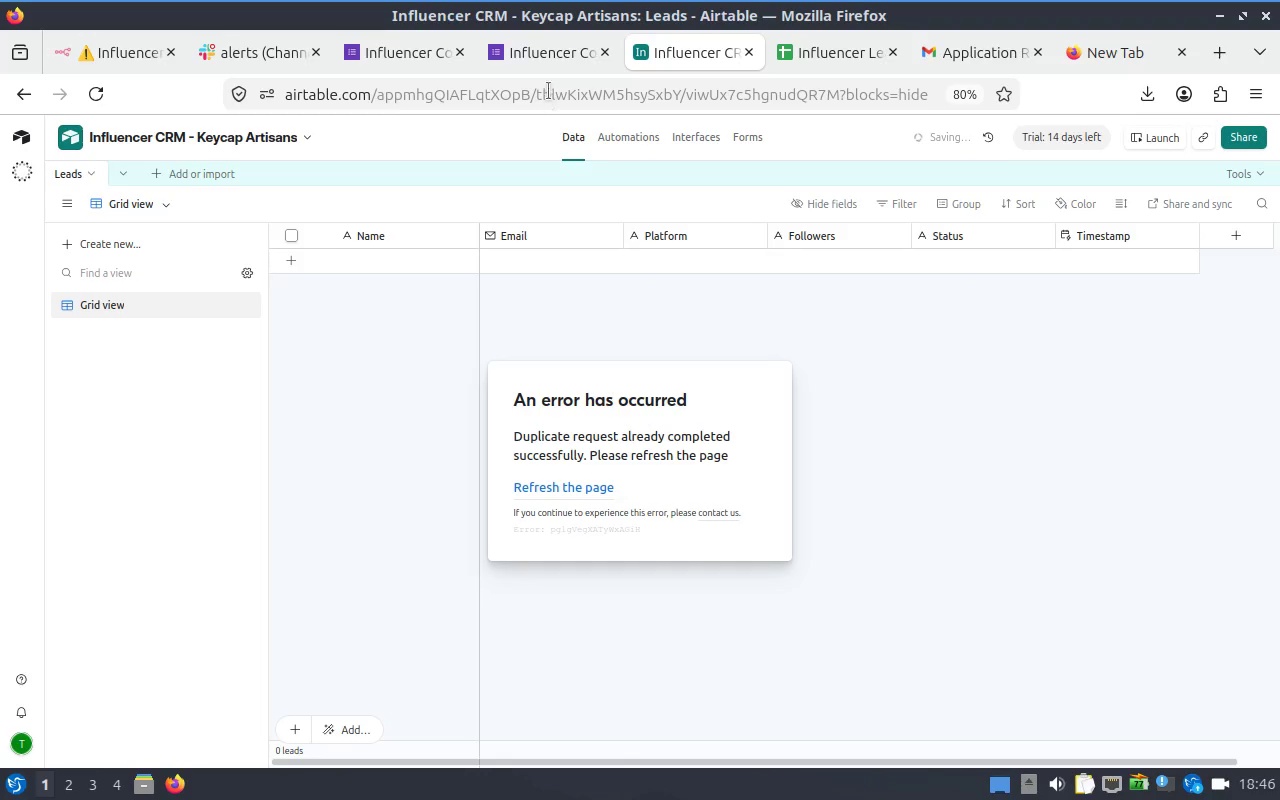 
left_click([549, 58])
 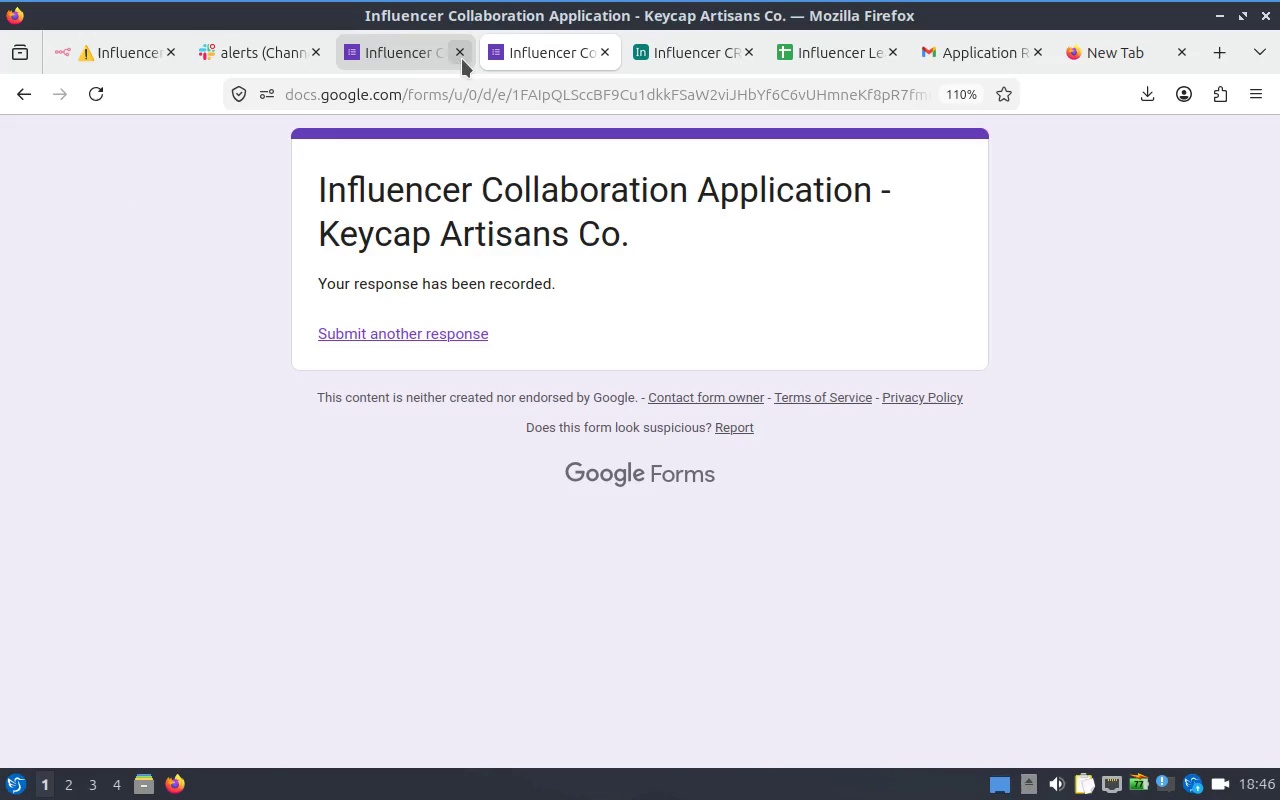 
mouse_move([435, 84])
 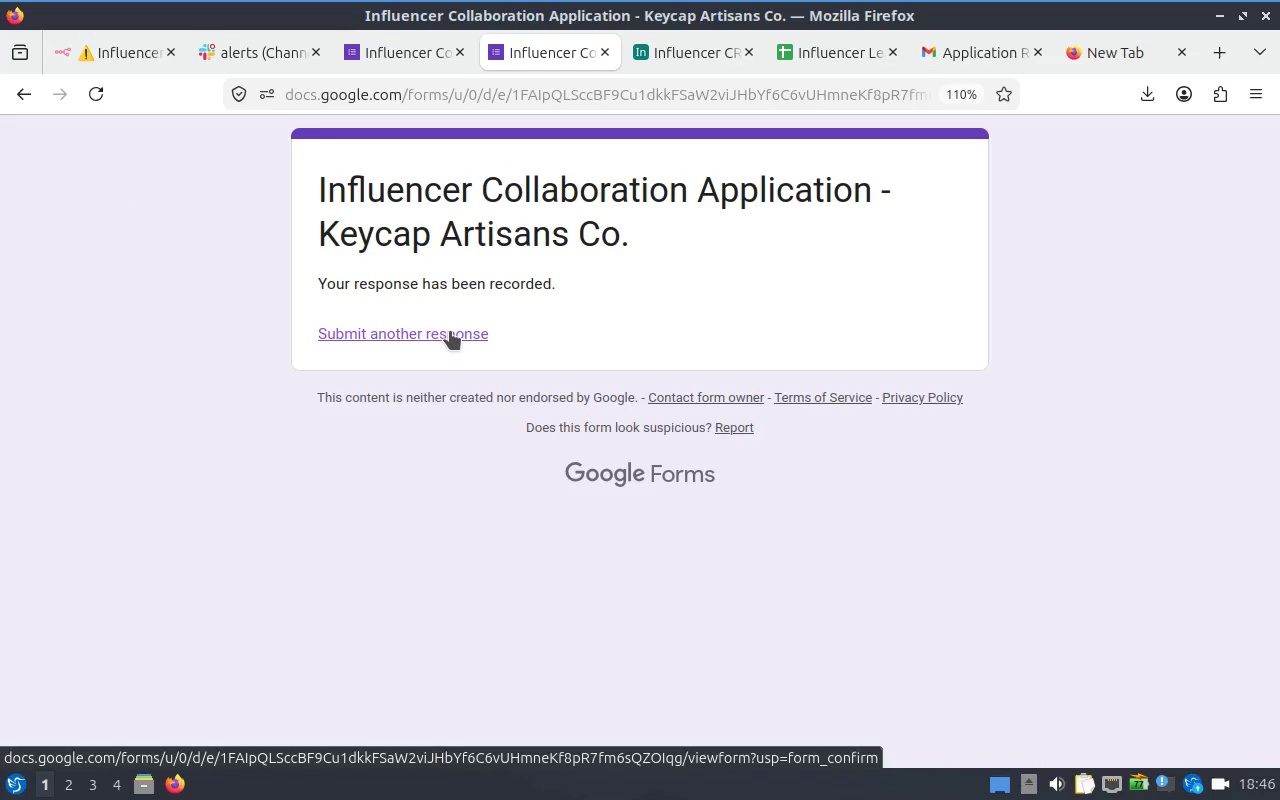 
key(Alt+Tab)
 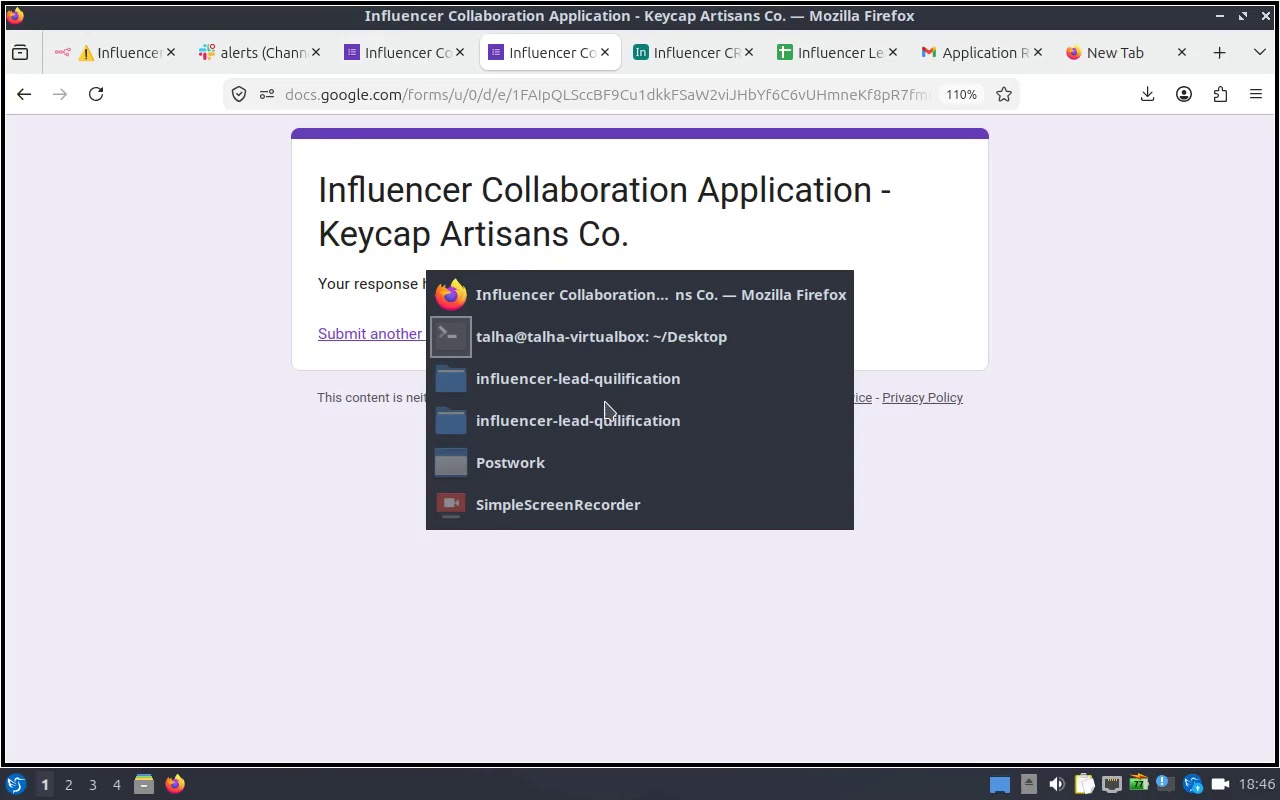 
key(Alt+Tab)
 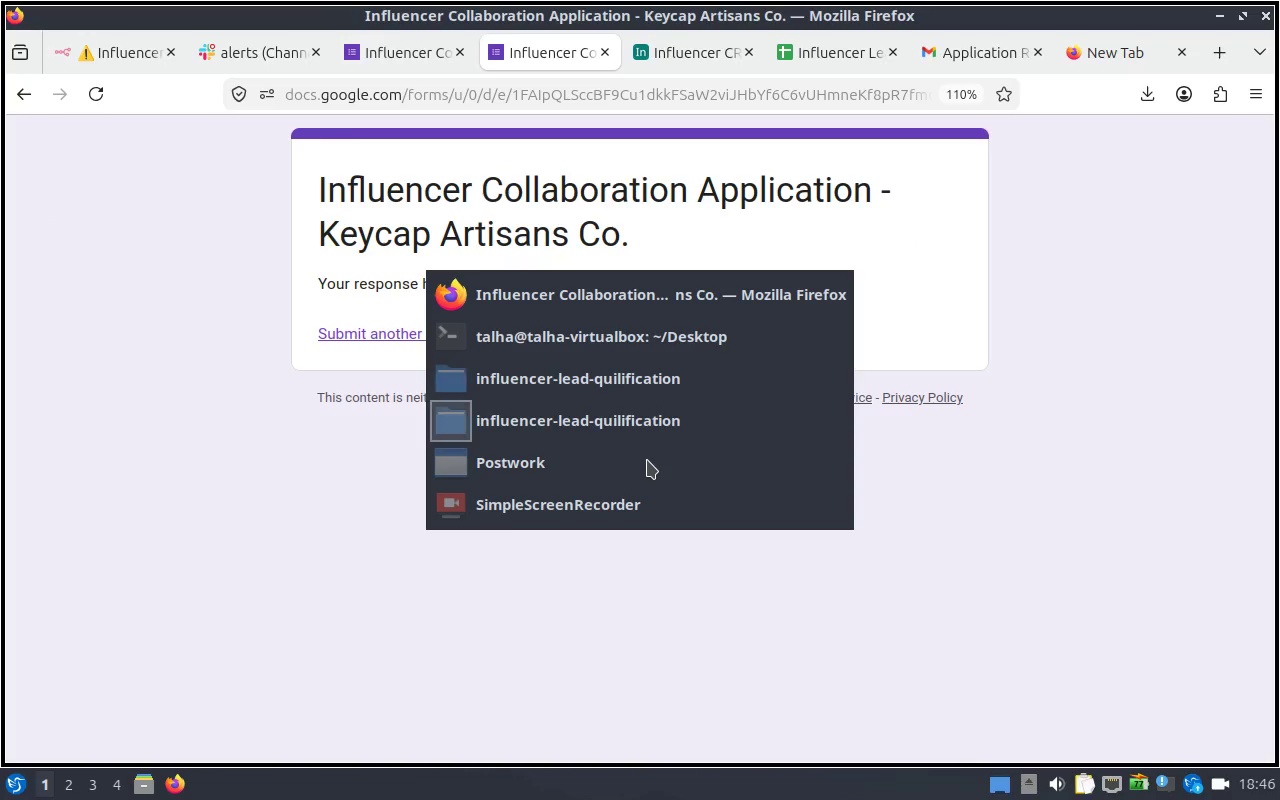 
key(Alt+Tab)
 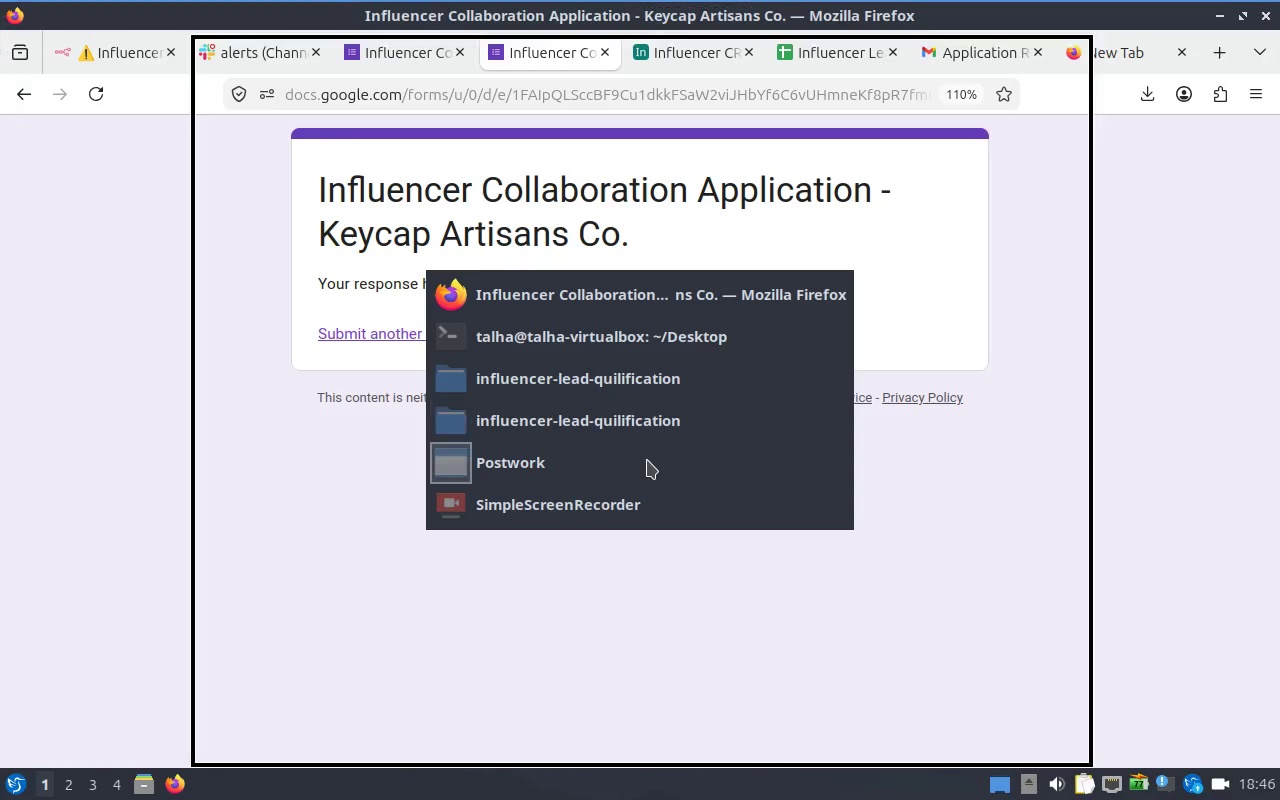 
key(Alt+Tab)
 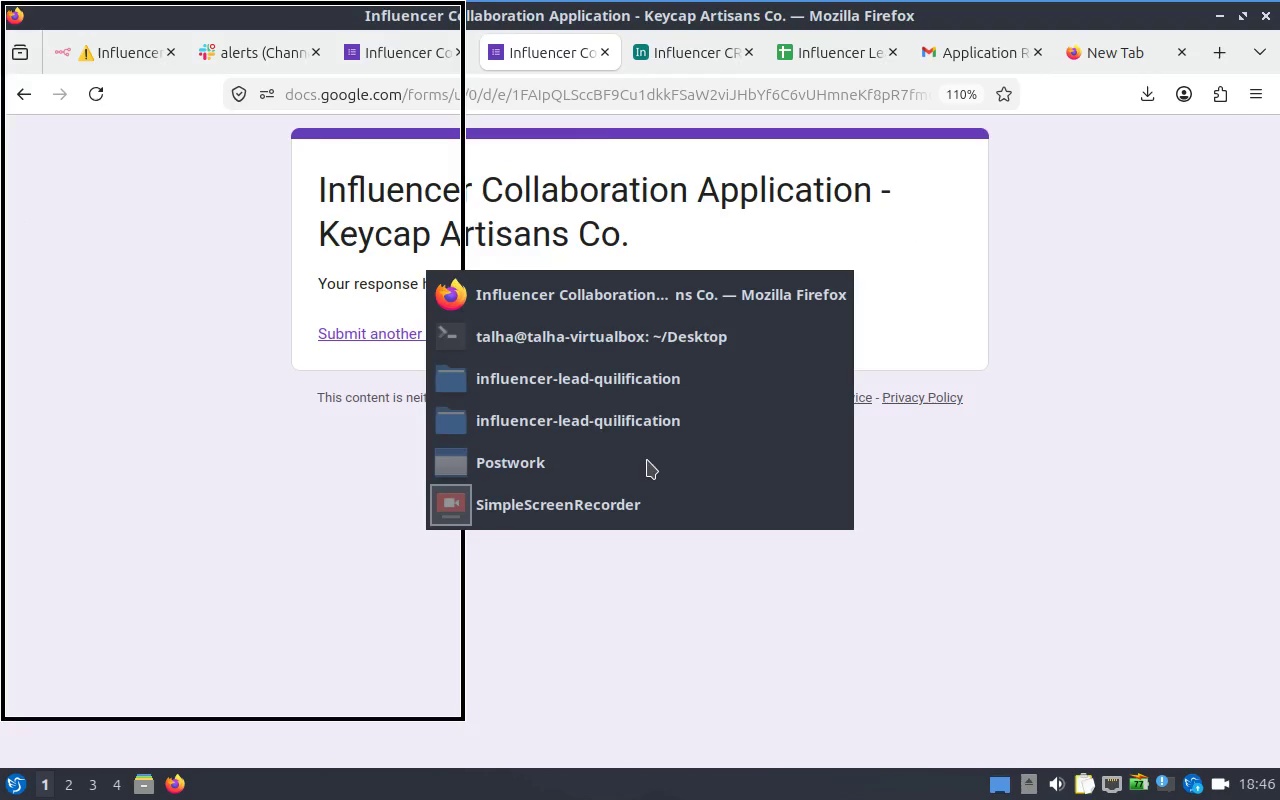 
key(Alt+Tab)
 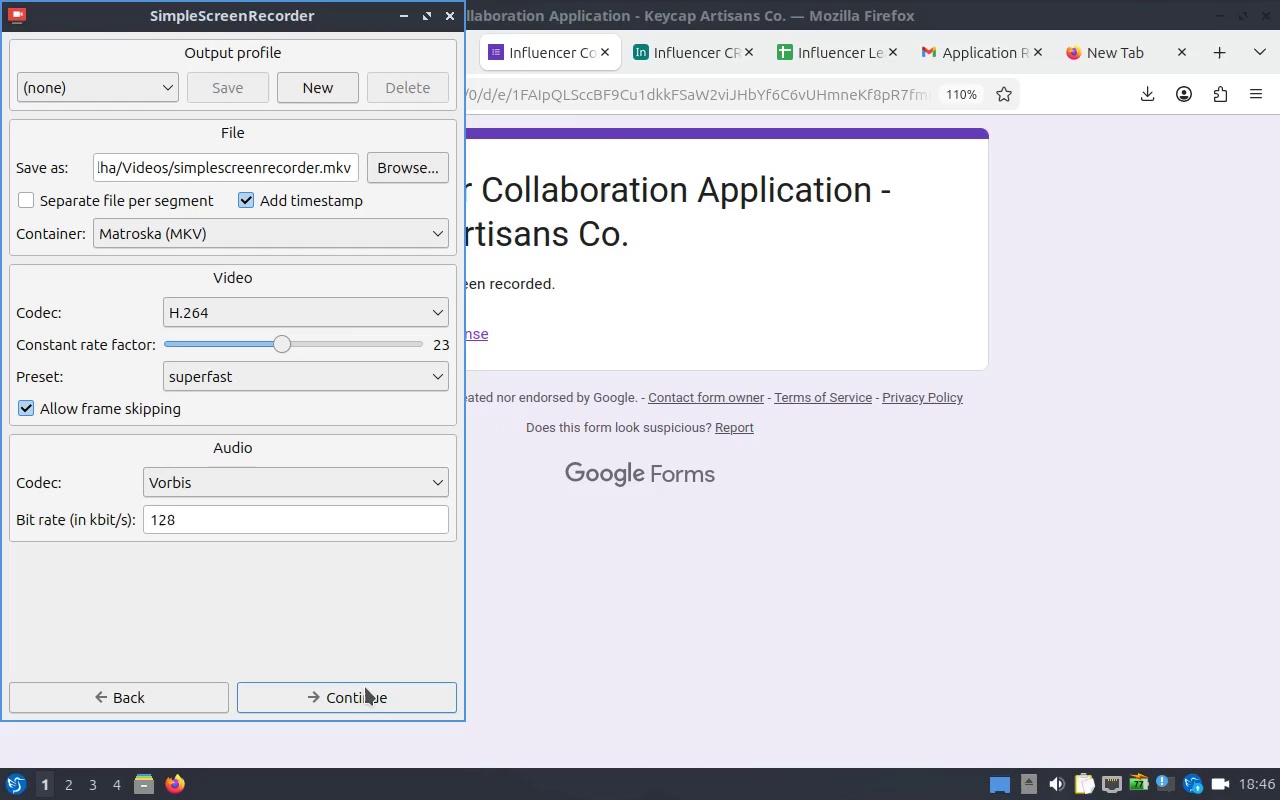 
left_click([360, 689])
 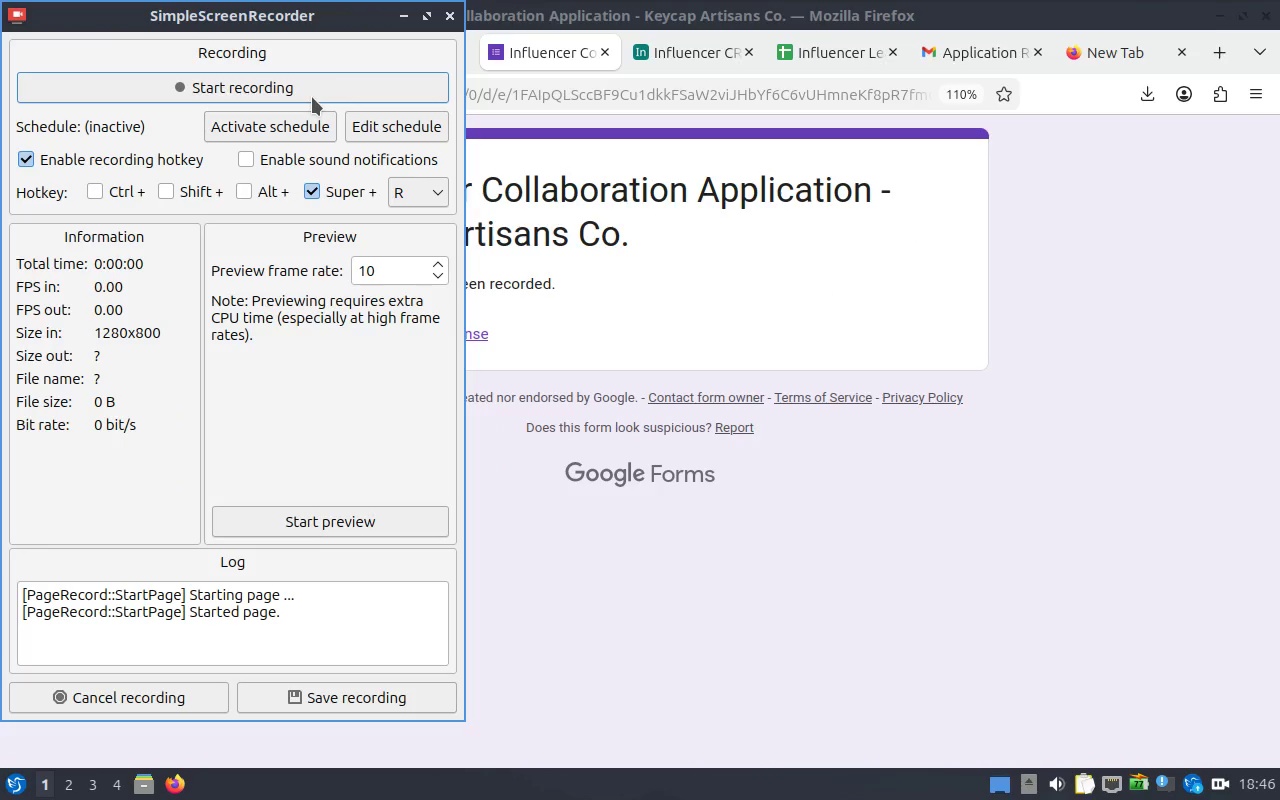 
left_click([312, 97])
 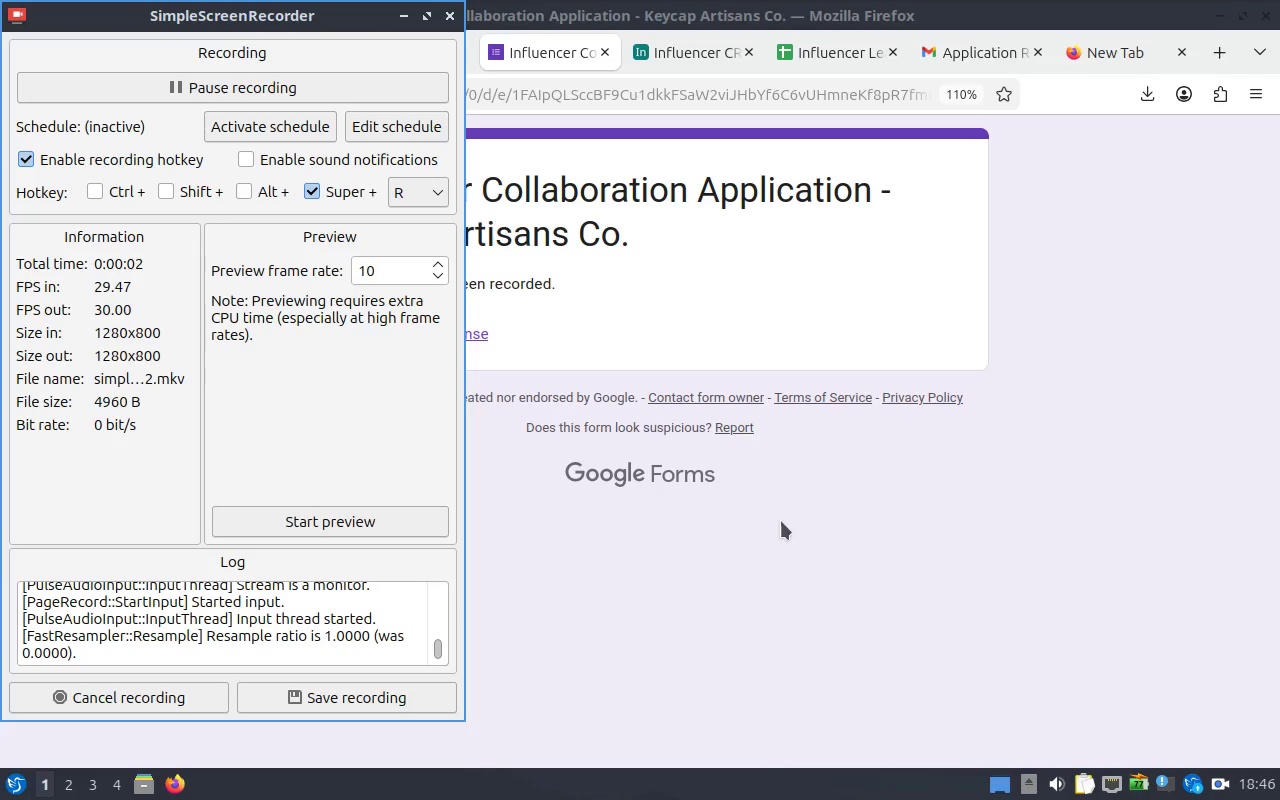 
left_click([1108, 403])
 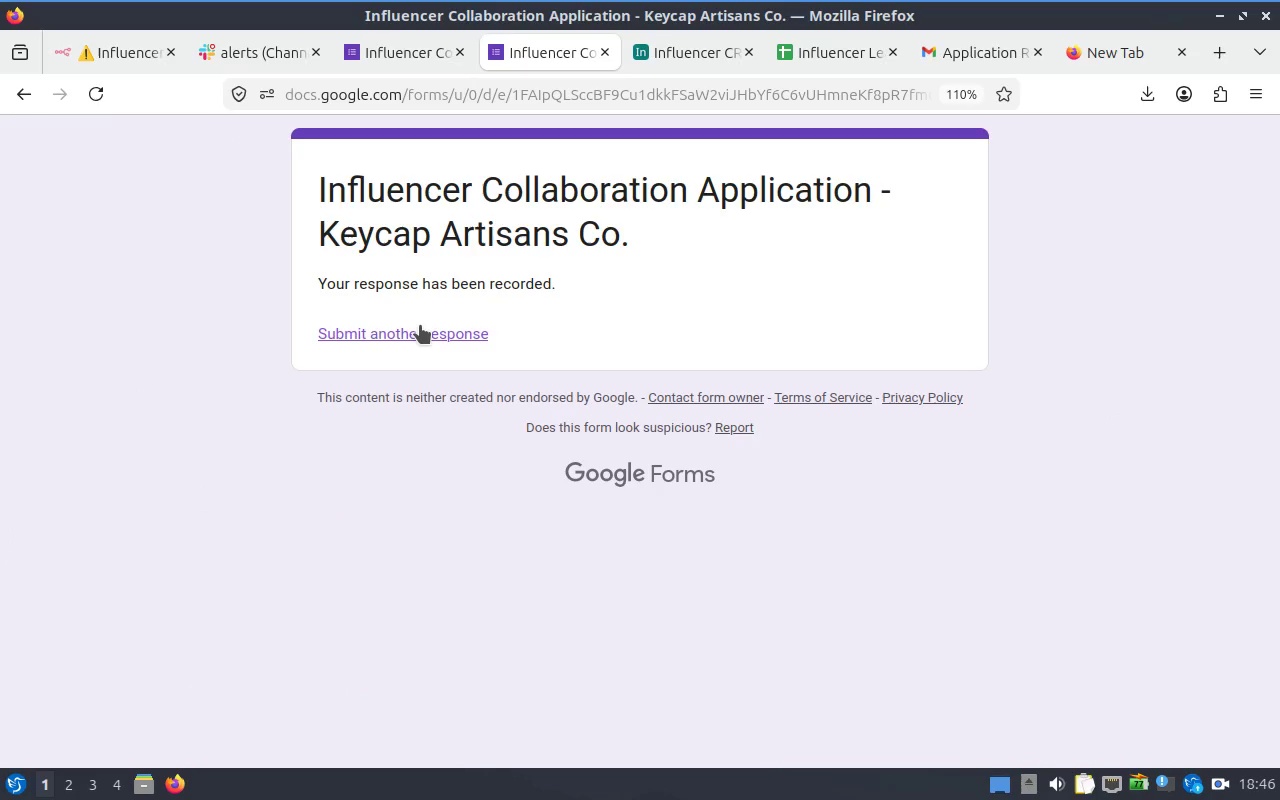 
left_click([420, 326])
 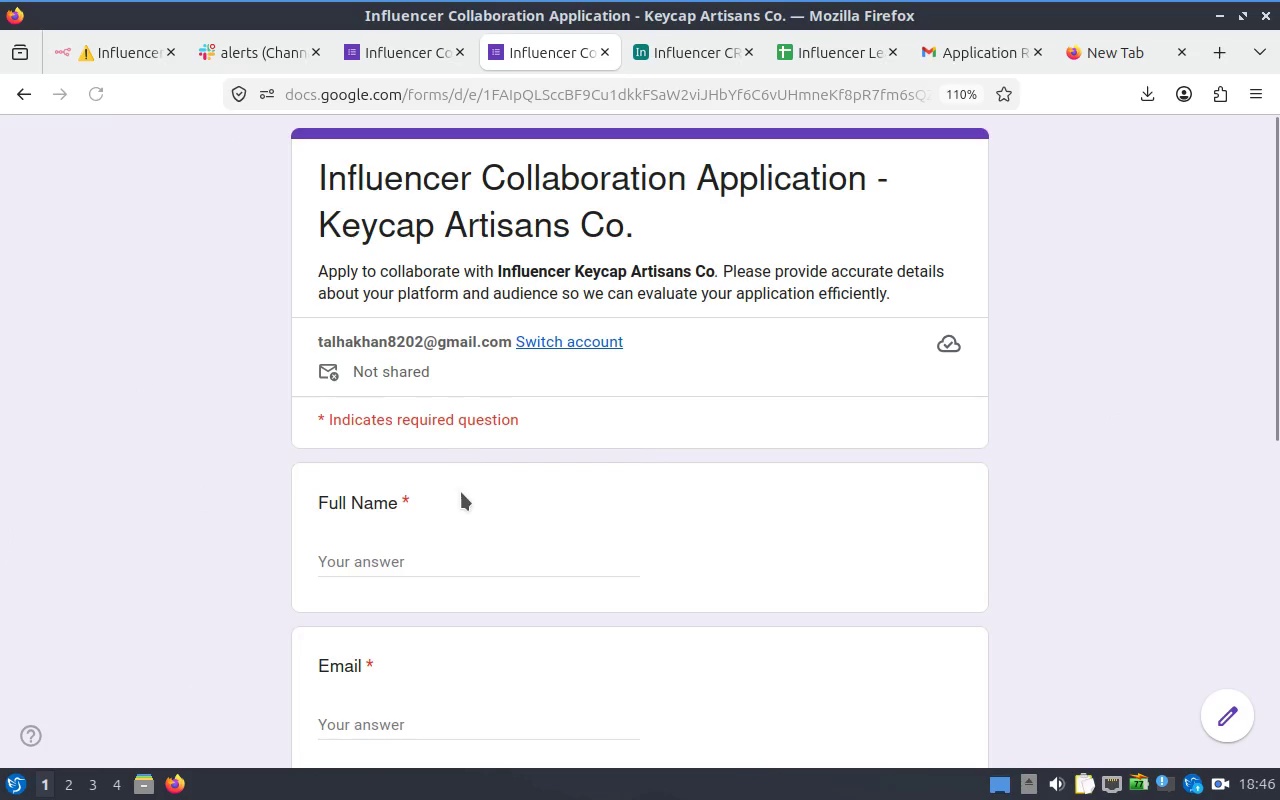 
left_click([433, 556])
 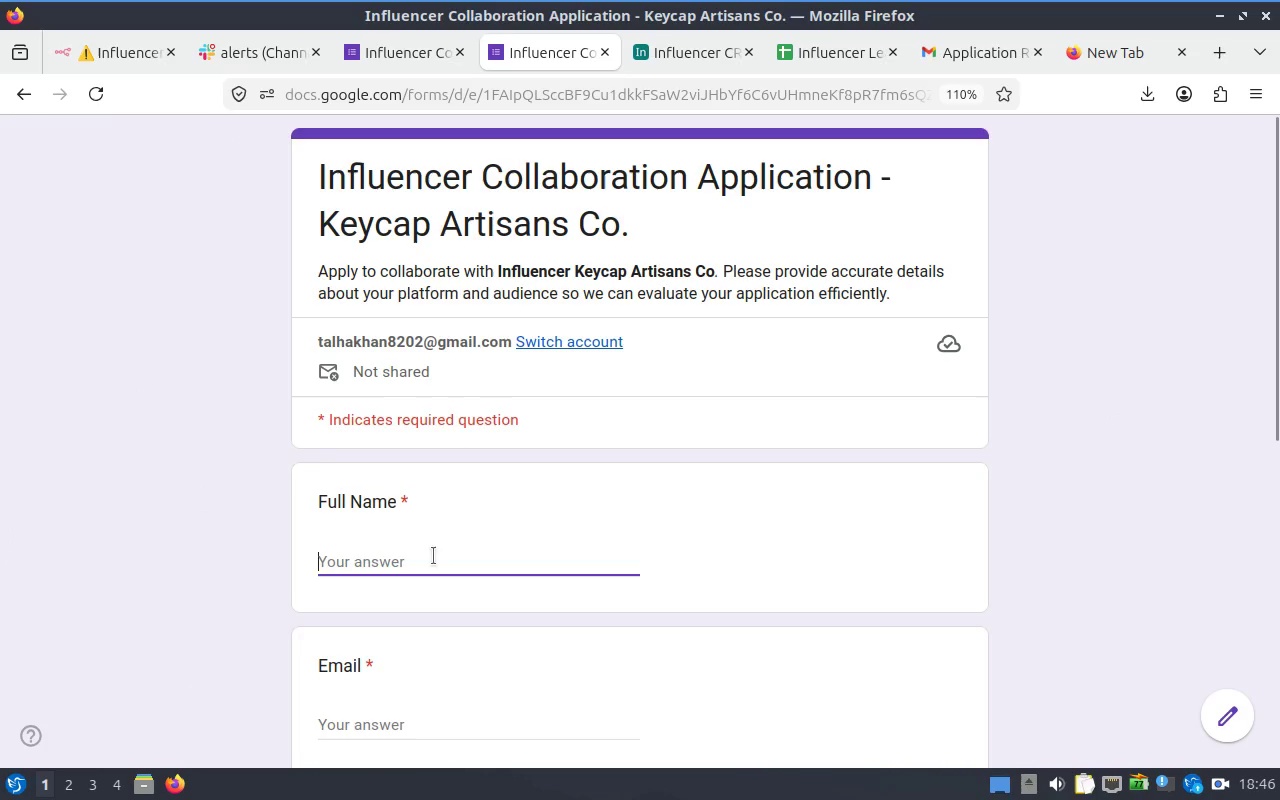 
type(Talha)
key(Tab)
type(talhakhan8202@gmail.com)
 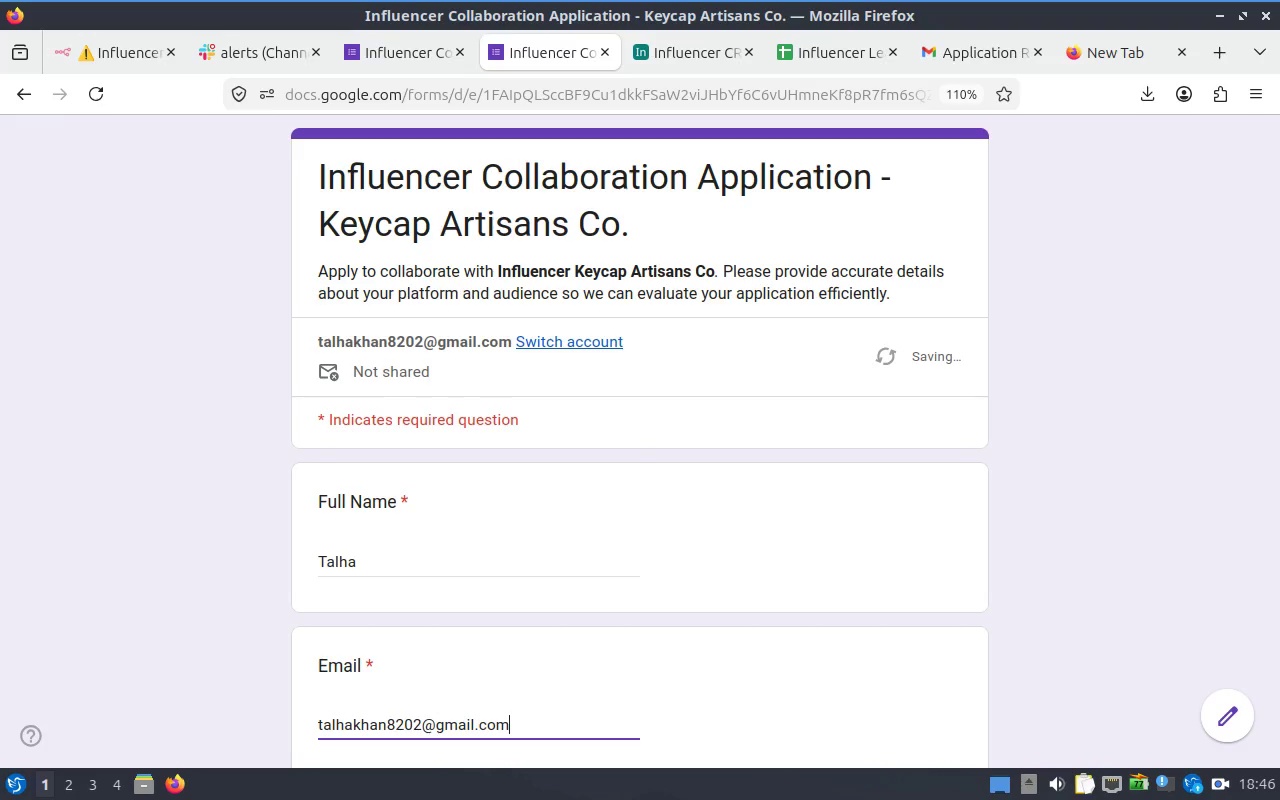 
scroll: coordinate [433, 526], scroll_direction: down, amount: 3.0
 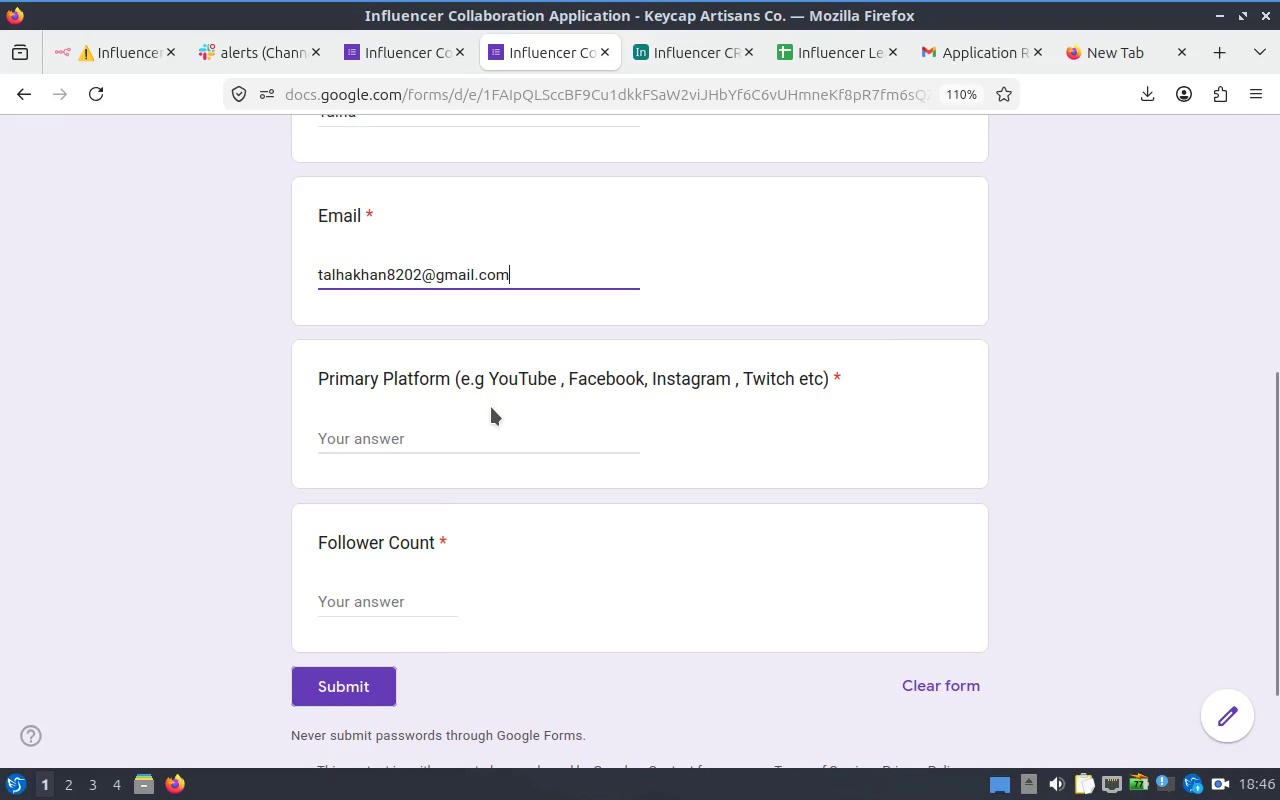 
left_click([487, 414])
 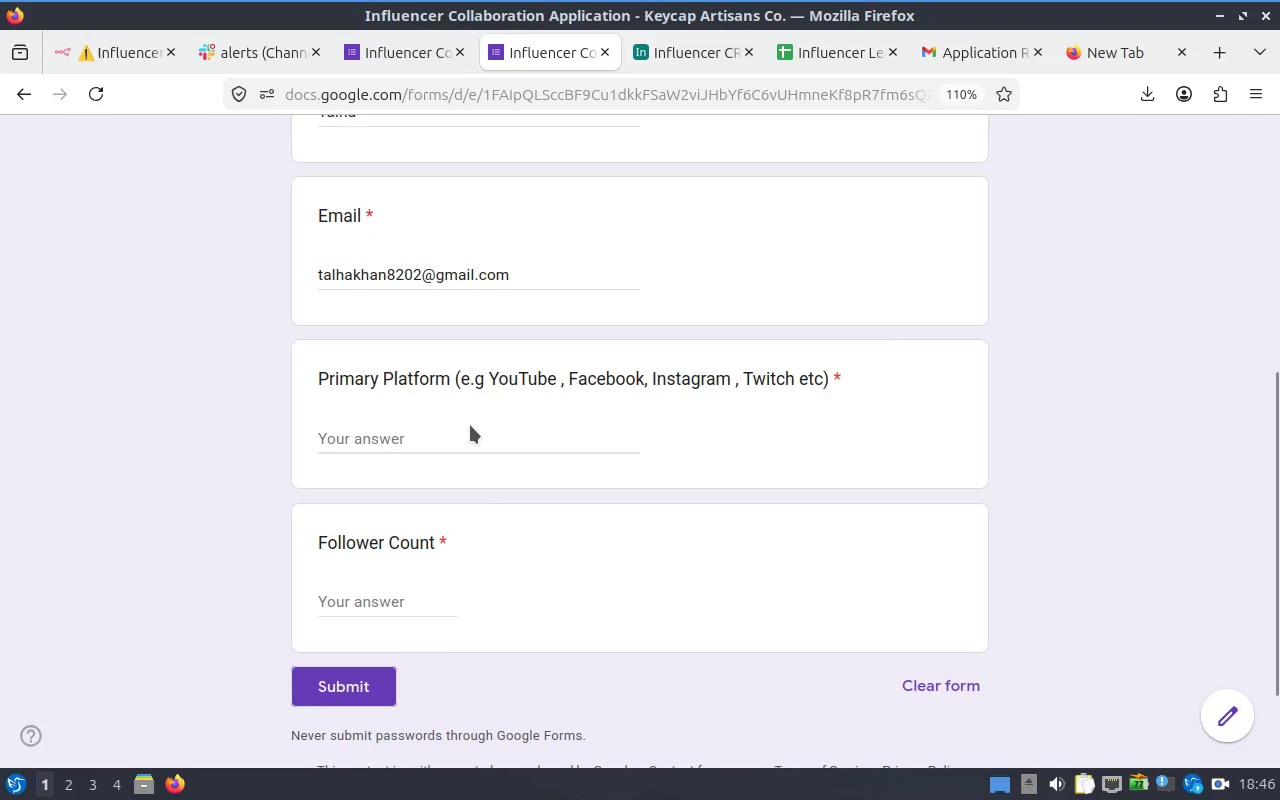 
left_click([470, 425])
 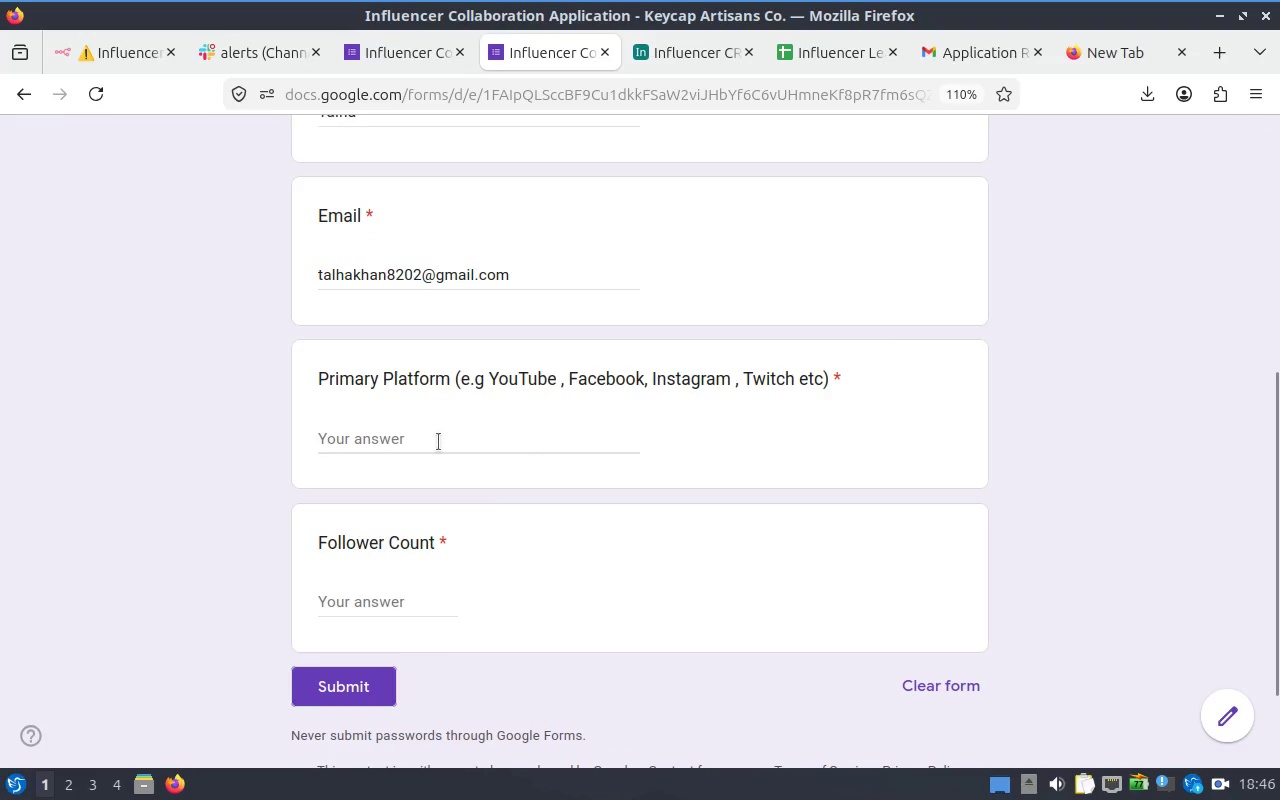 
left_click([438, 442])
 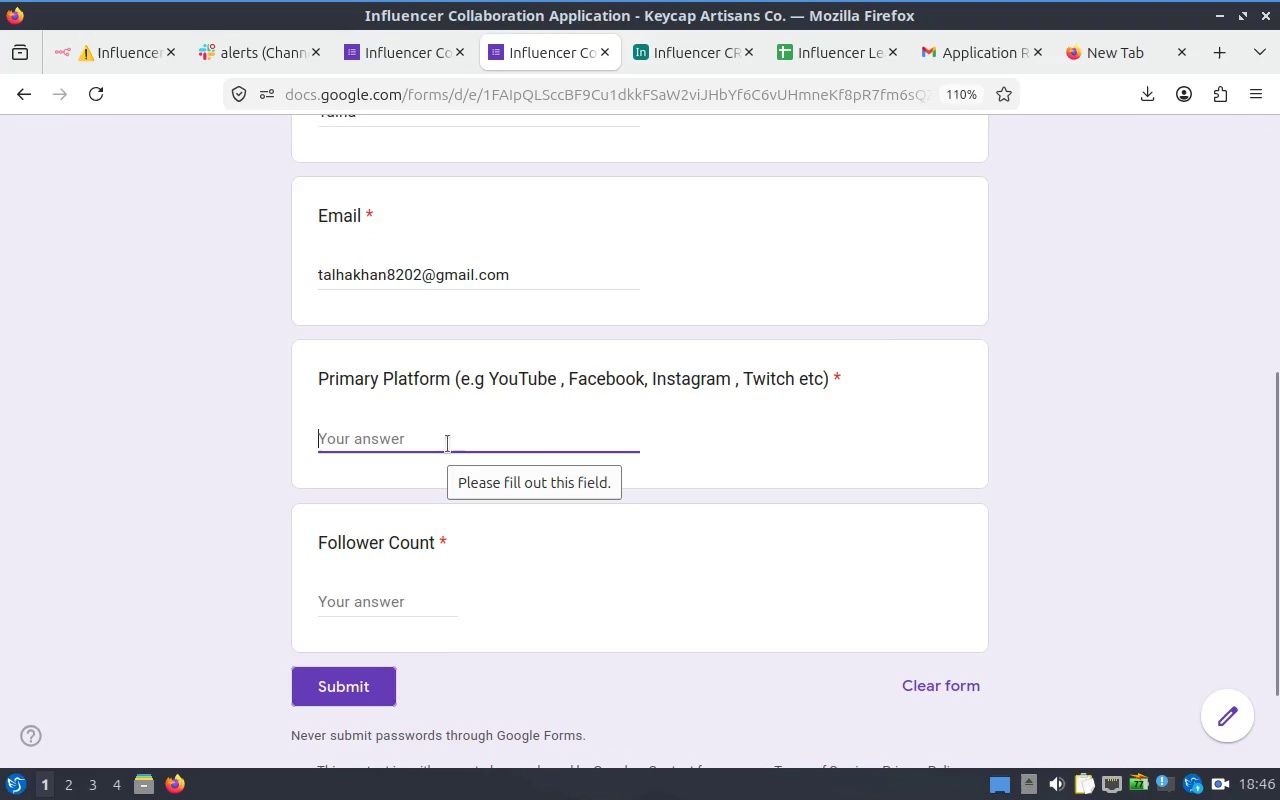 
type(Instagram)
 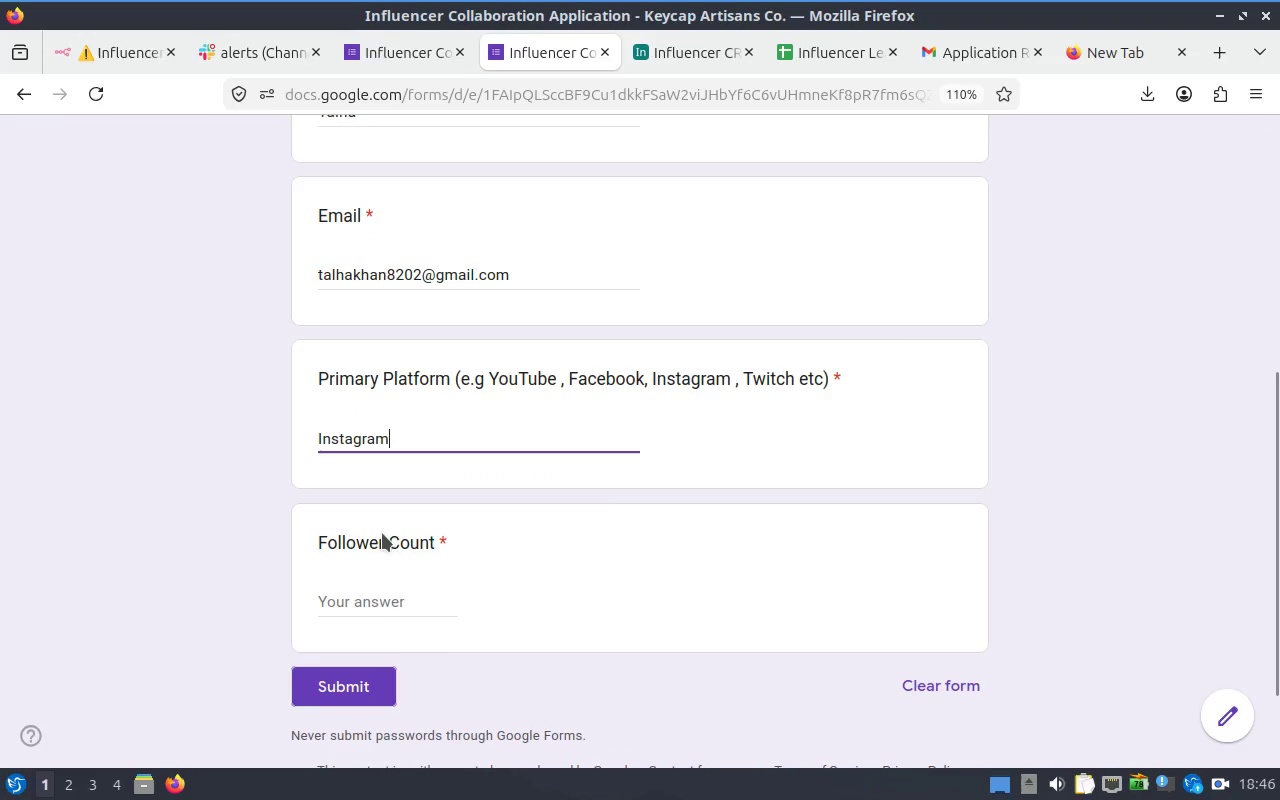 
left_click([378, 604])
 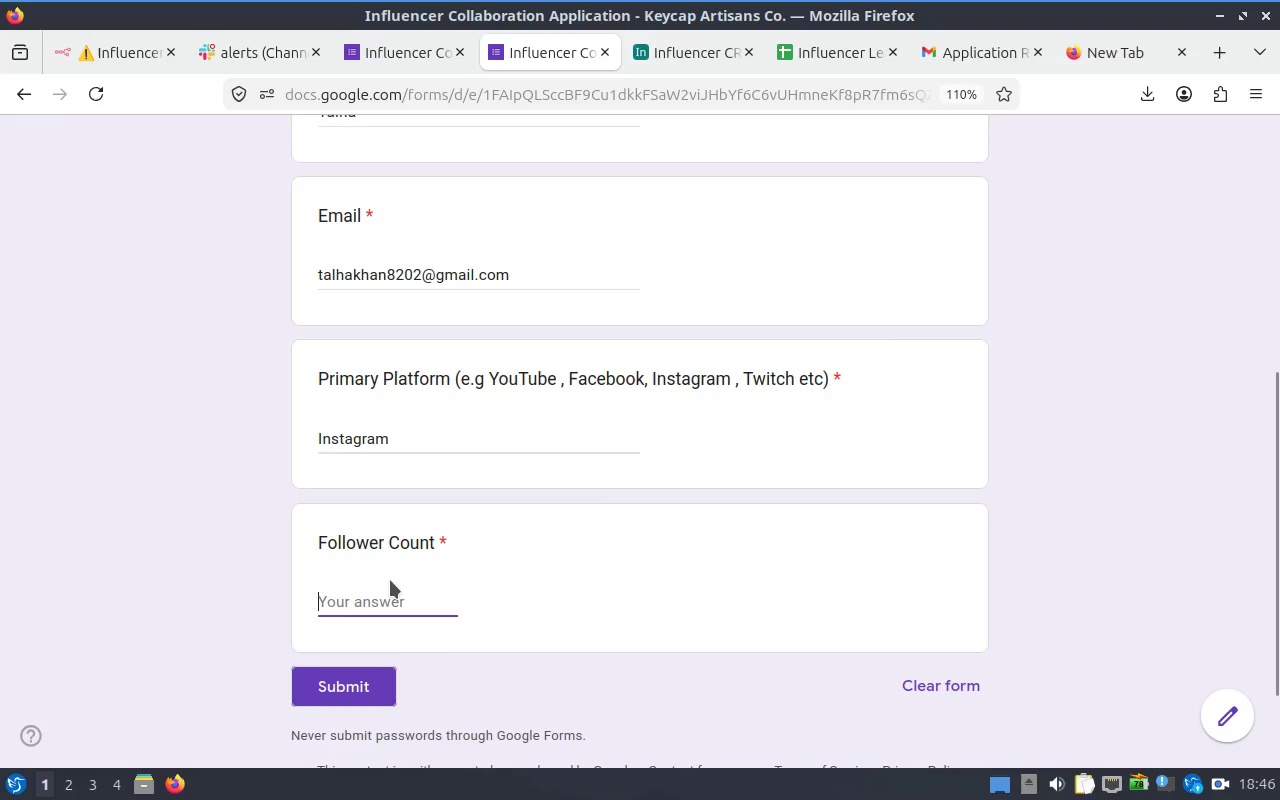 
type(5005)
 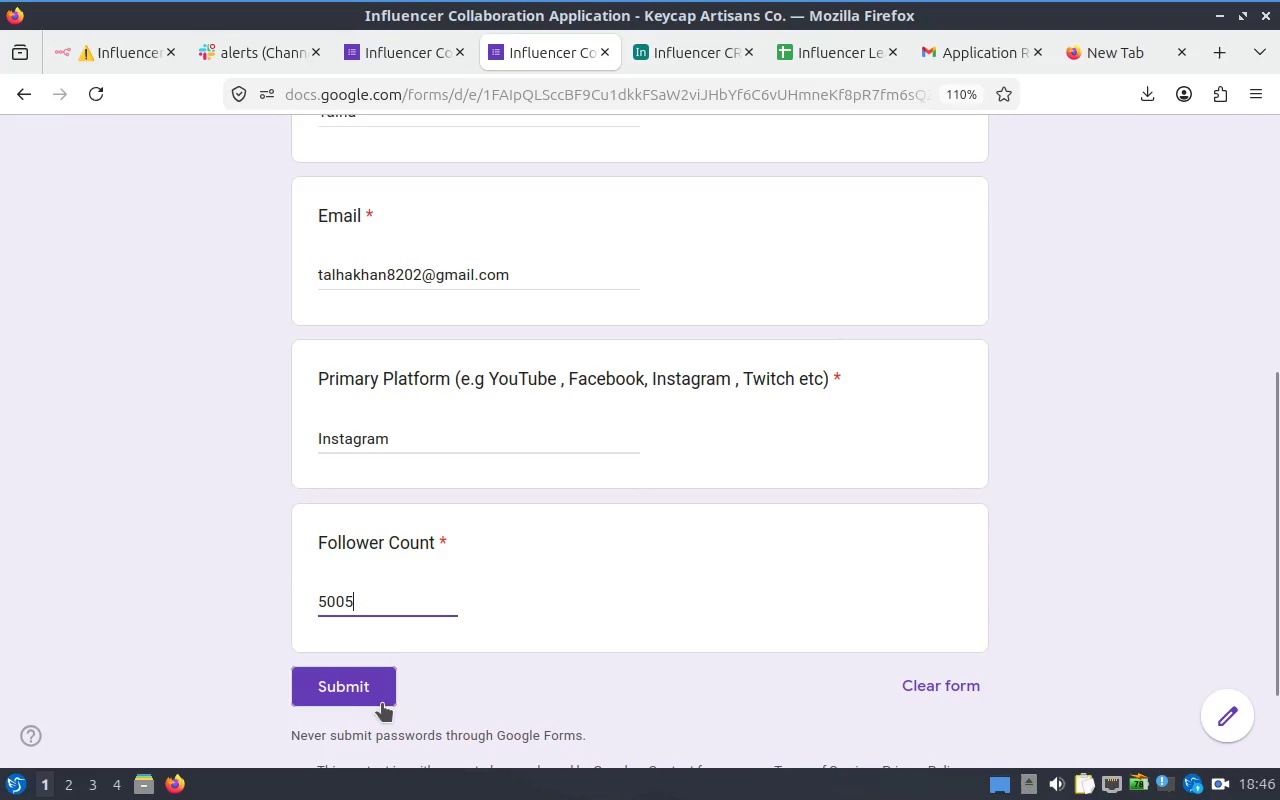 
left_click([352, 685])
 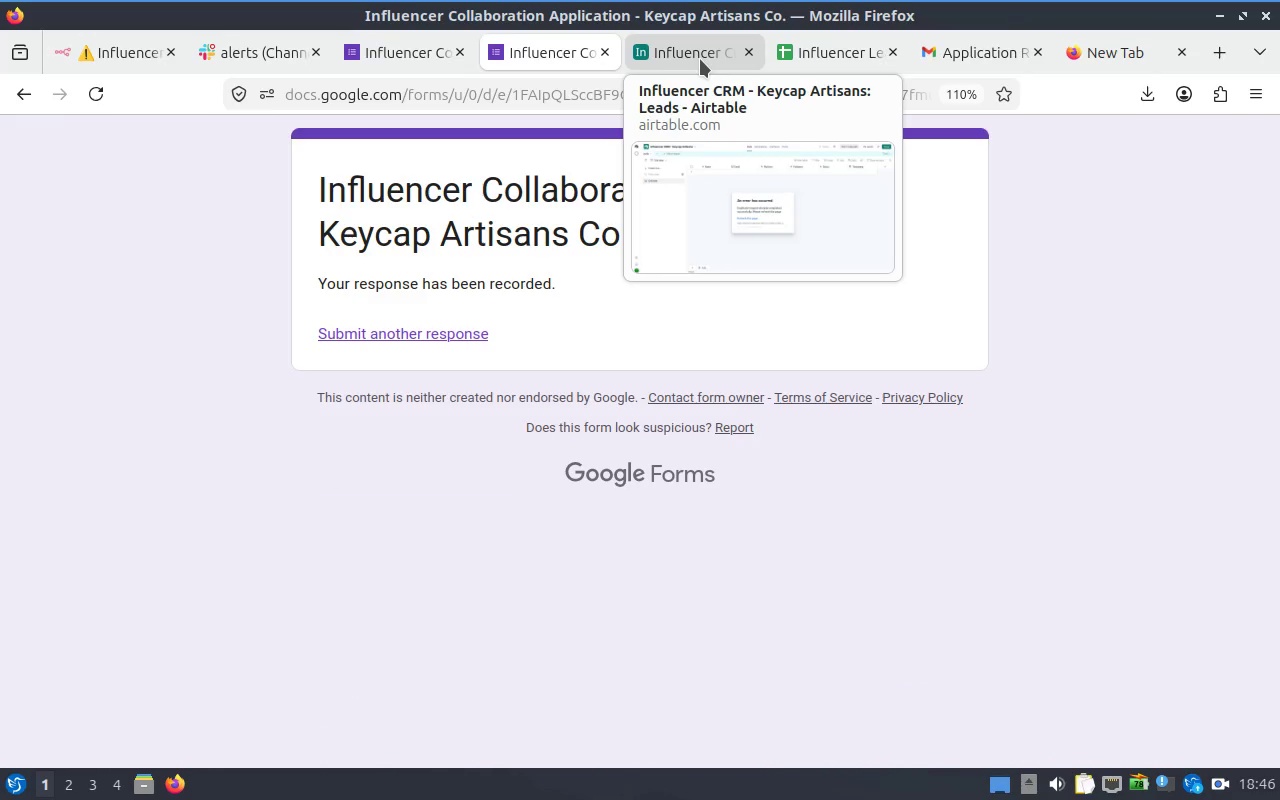 
left_click([700, 59])
 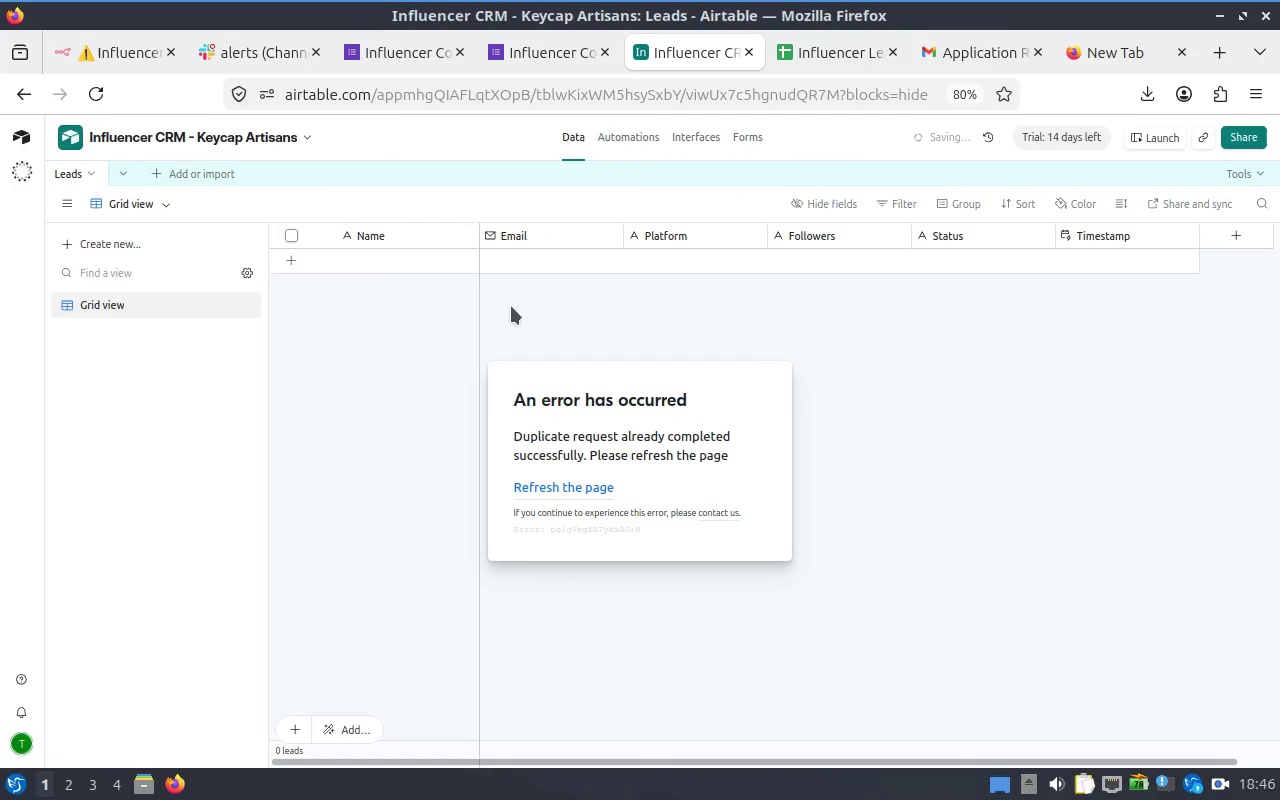 
left_click([574, 299])
 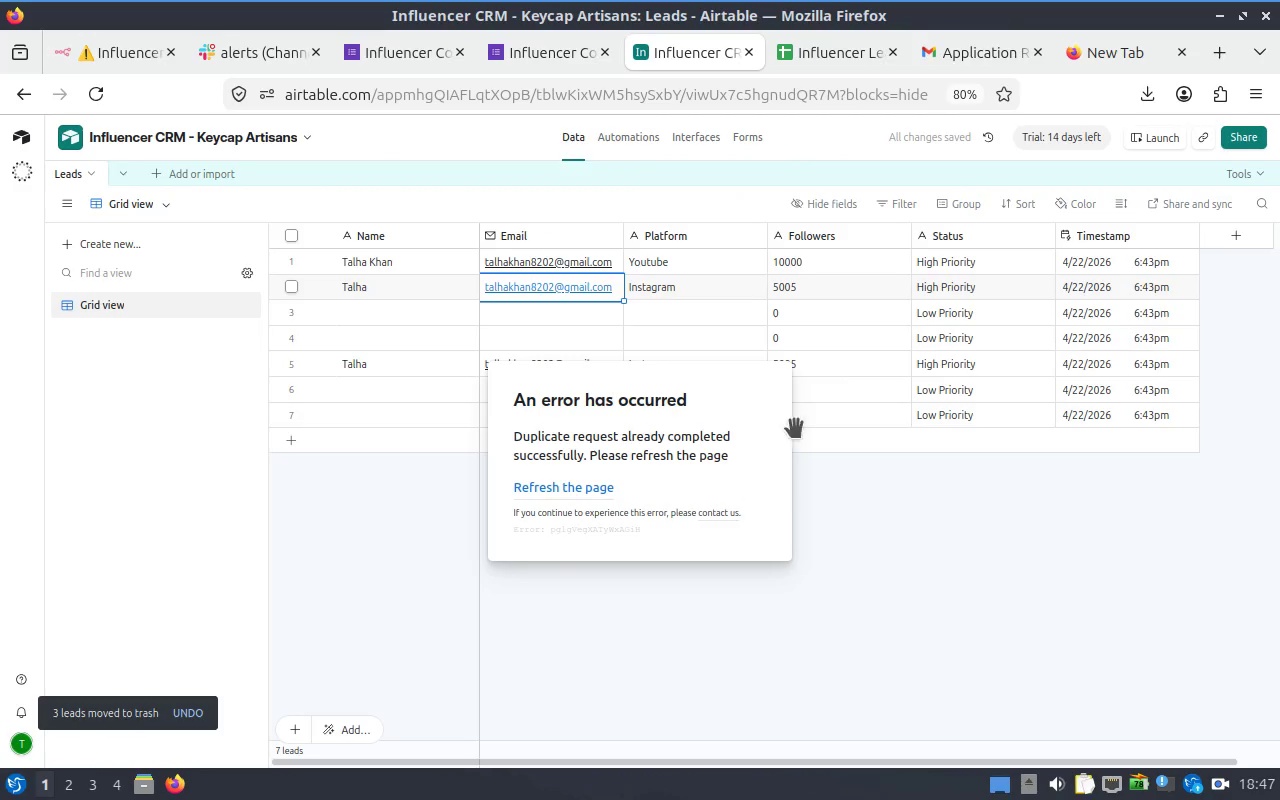 
left_click([874, 645])
 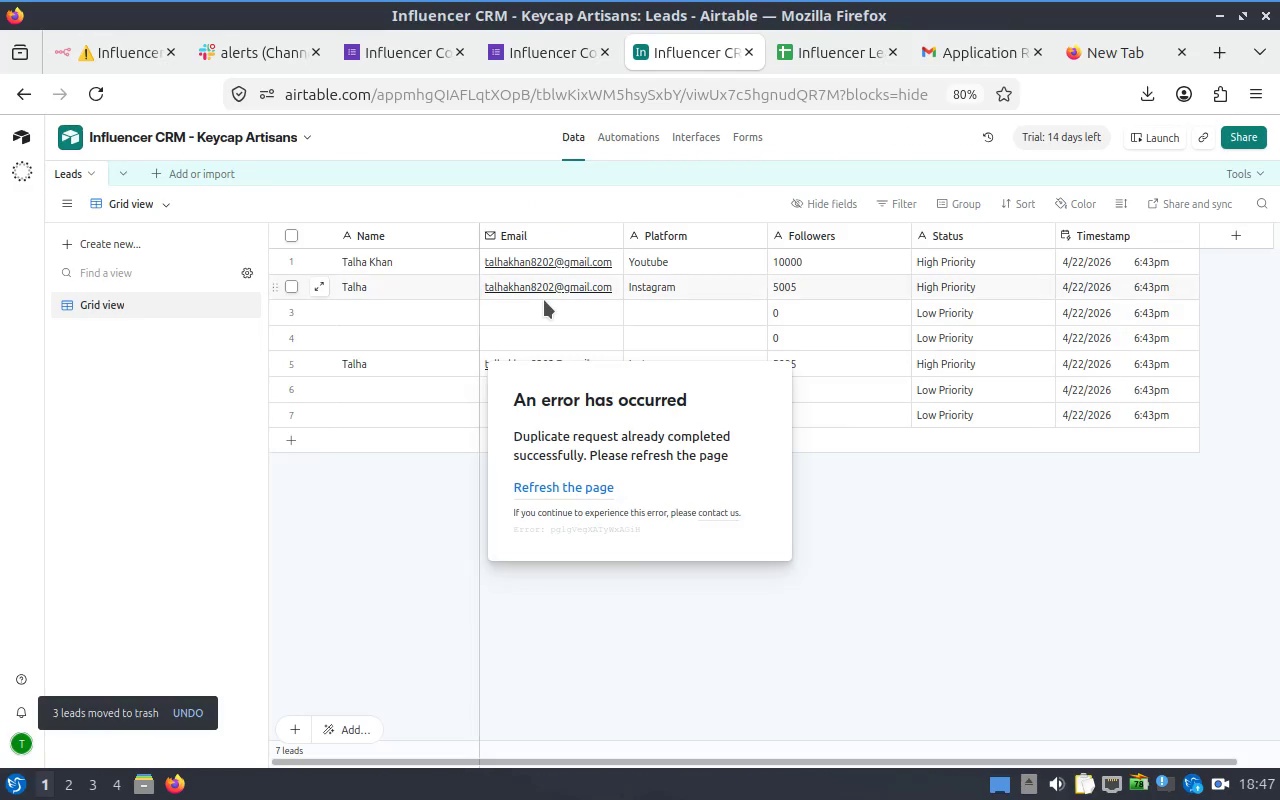 
left_click([672, 595])
 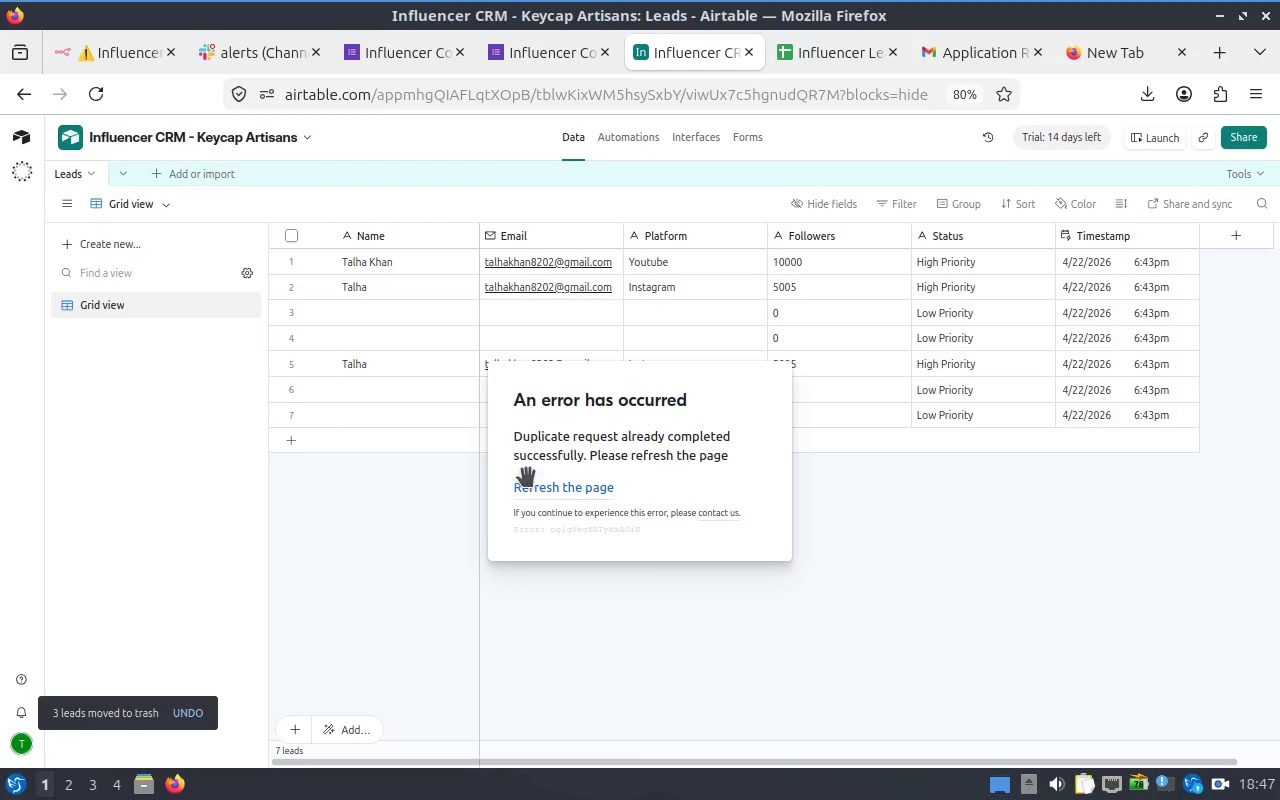 
left_click([528, 477])
 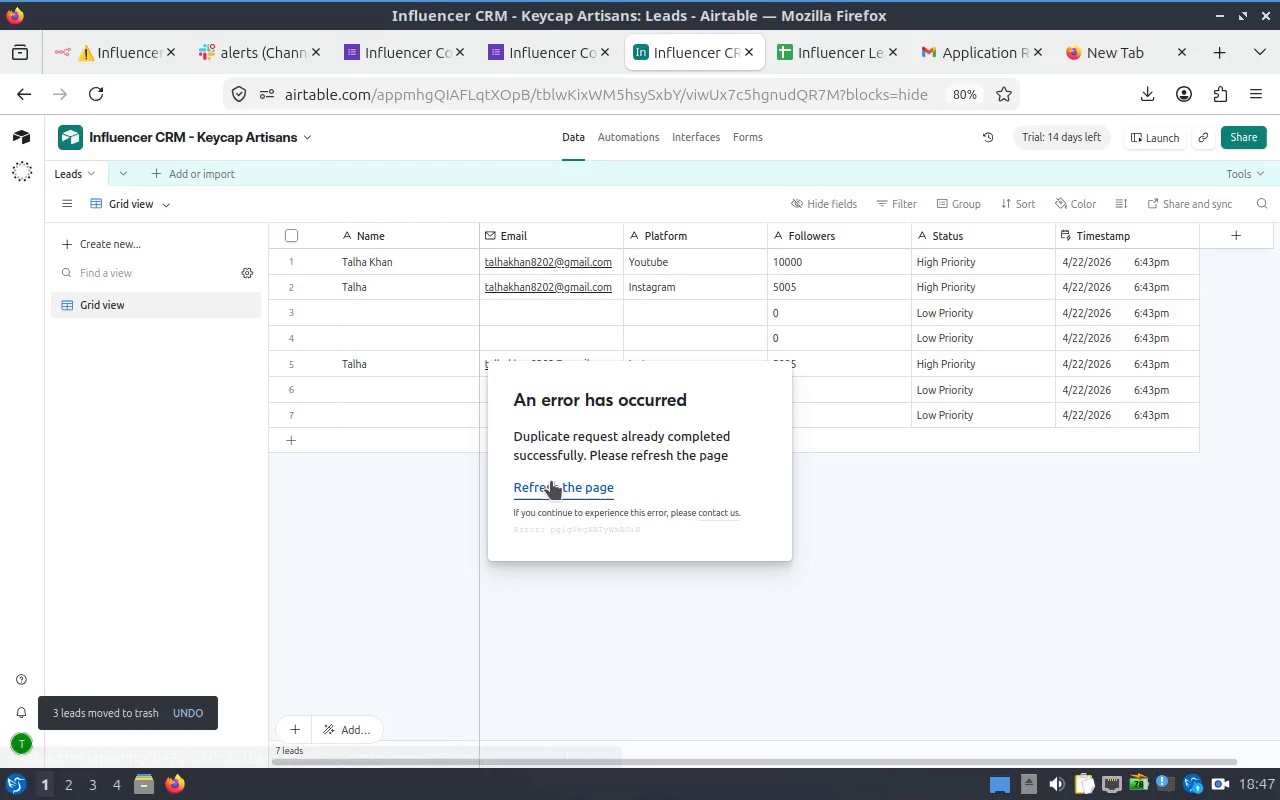 
left_click([551, 481])
 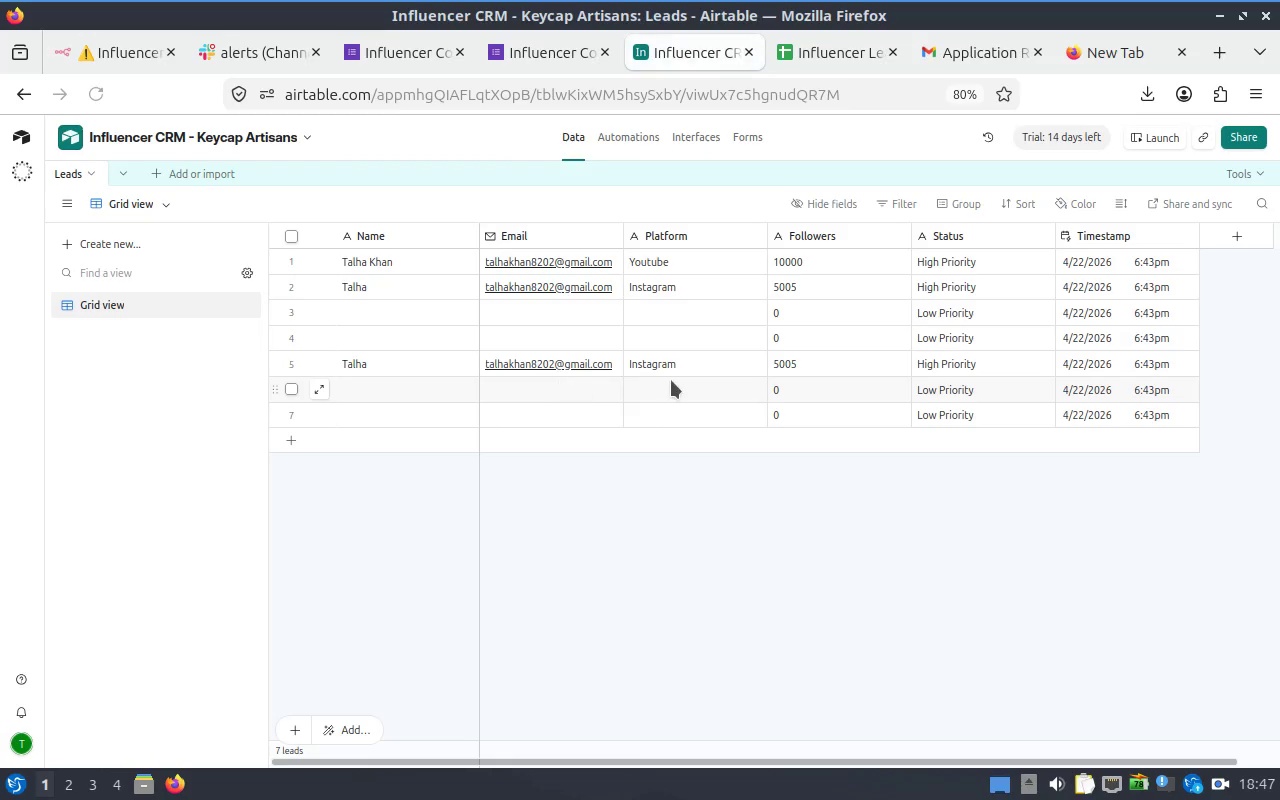 
wait(12.42)
 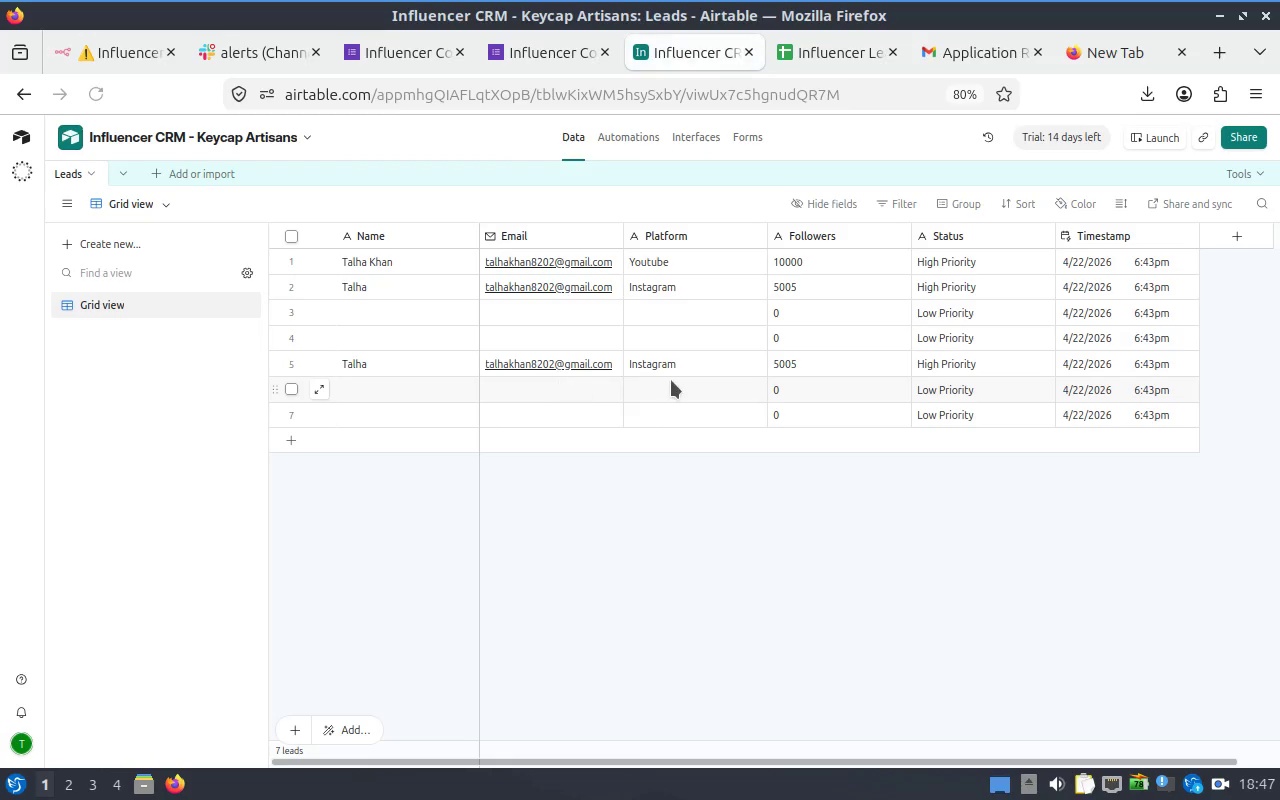 
left_click([803, 62])
 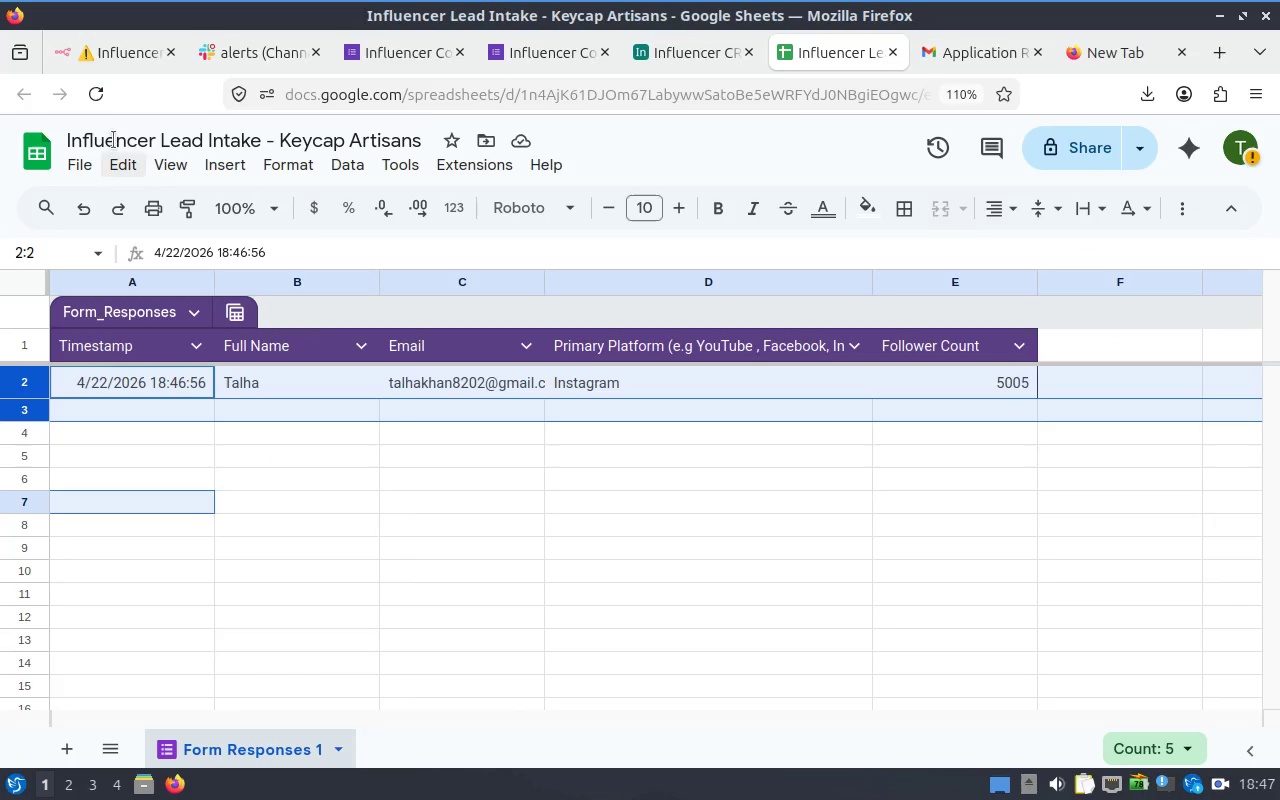 
left_click([94, 91])
 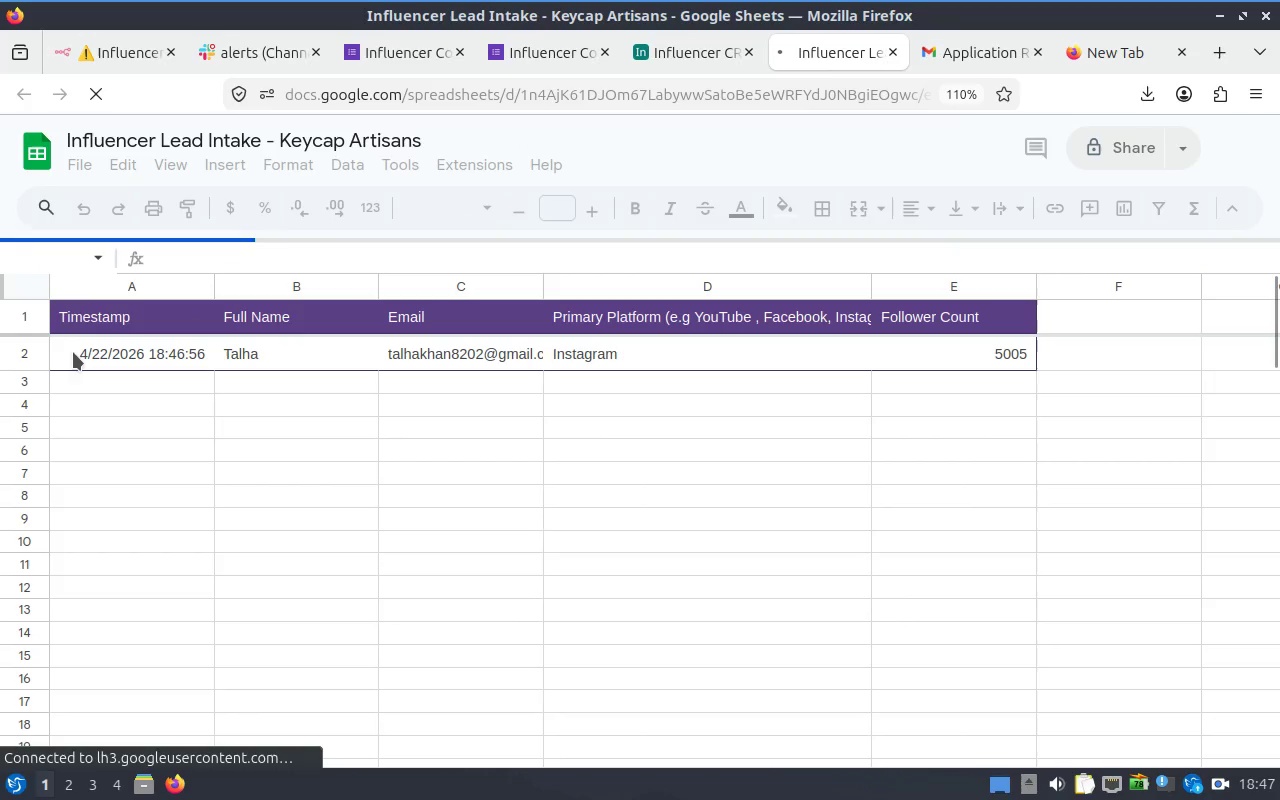 
left_click([22, 349])
 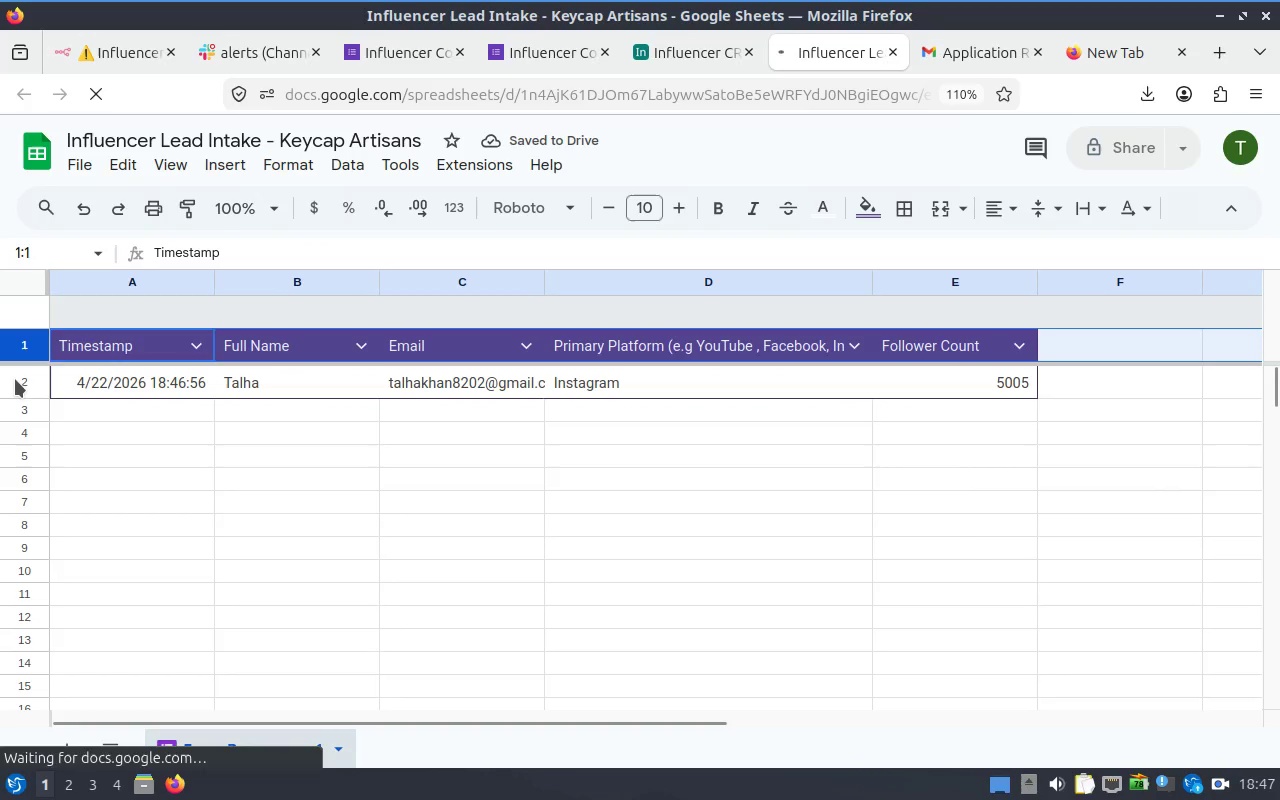 
left_click([15, 379])
 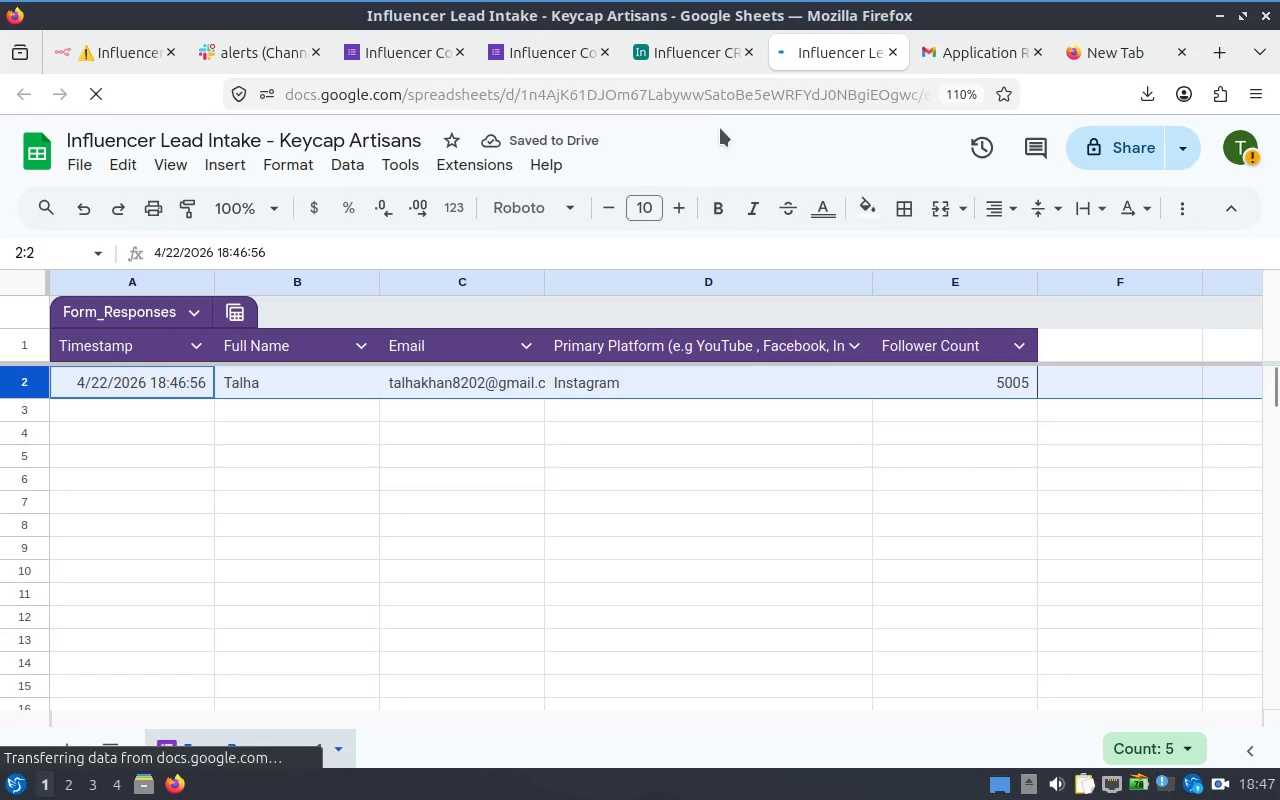 
left_click([690, 62])
 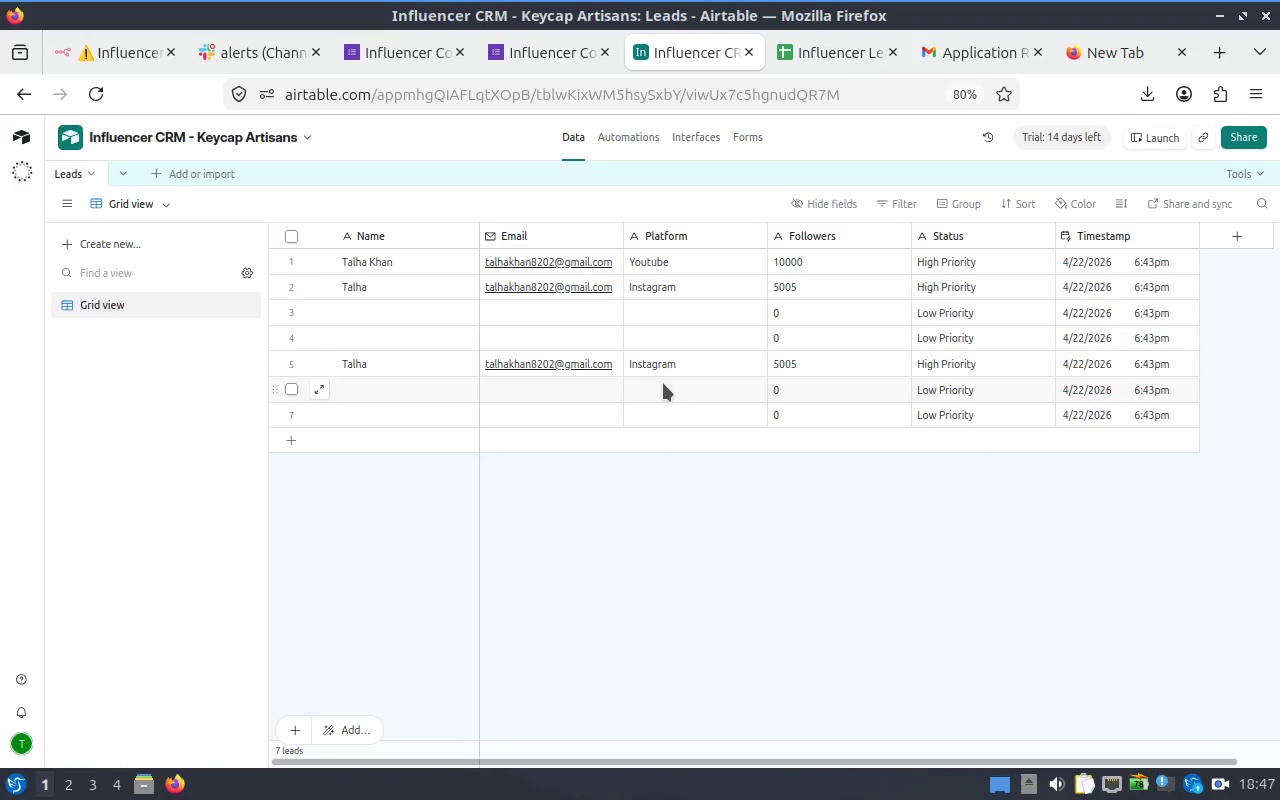 
wait(13.14)
 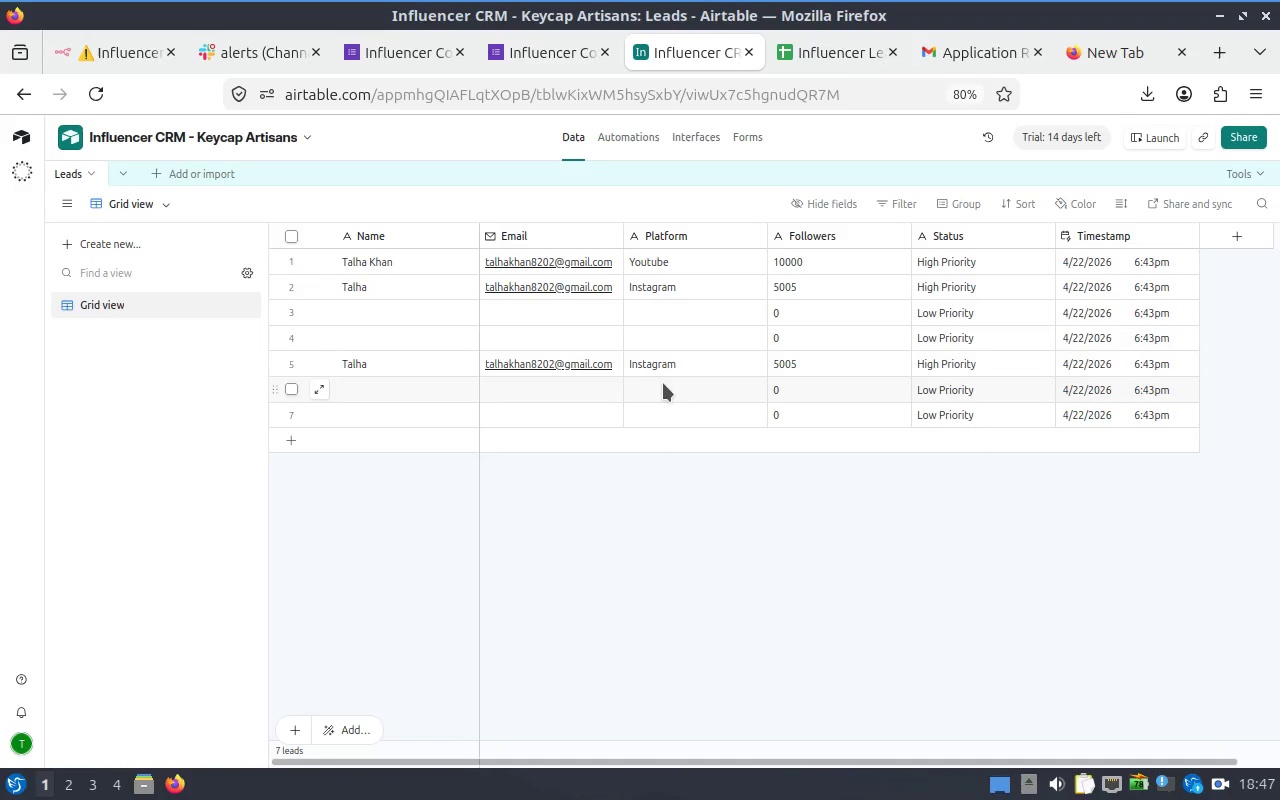 
left_click([542, 39])
 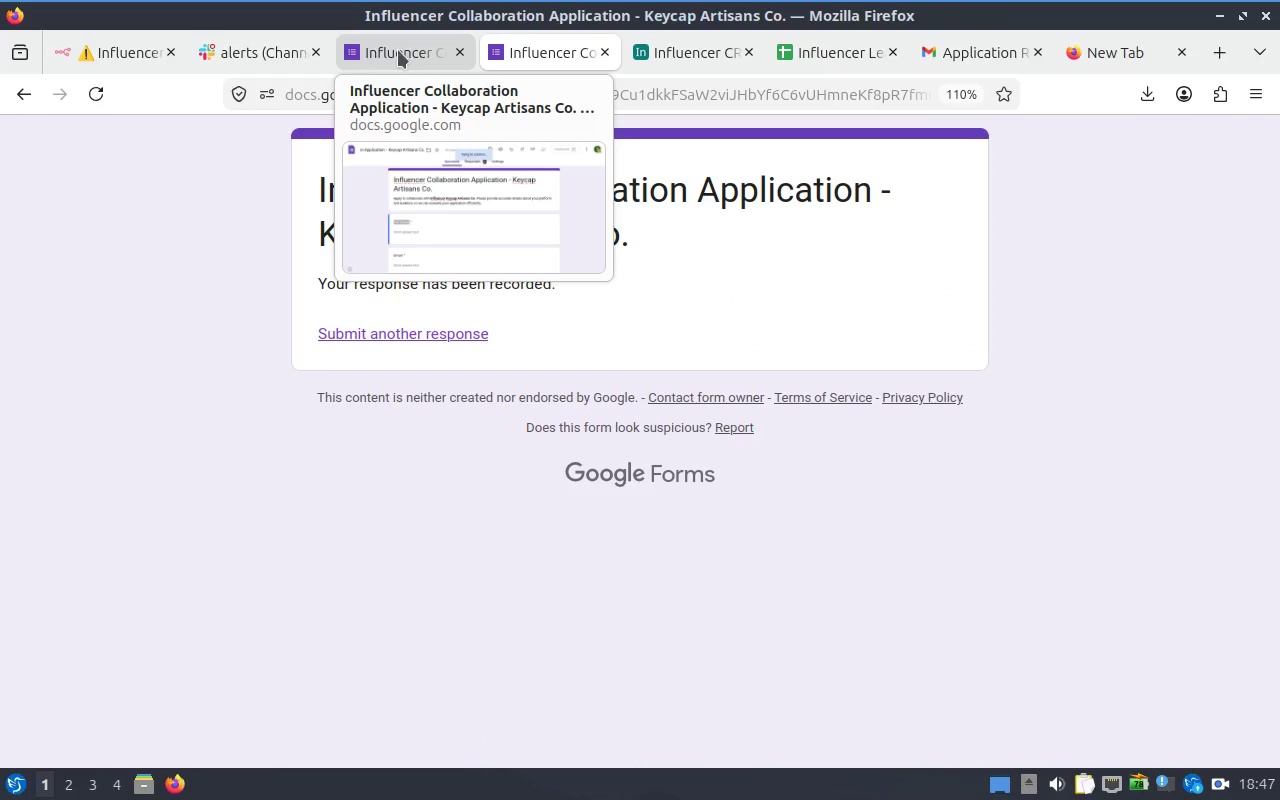 
left_click([252, 49])
 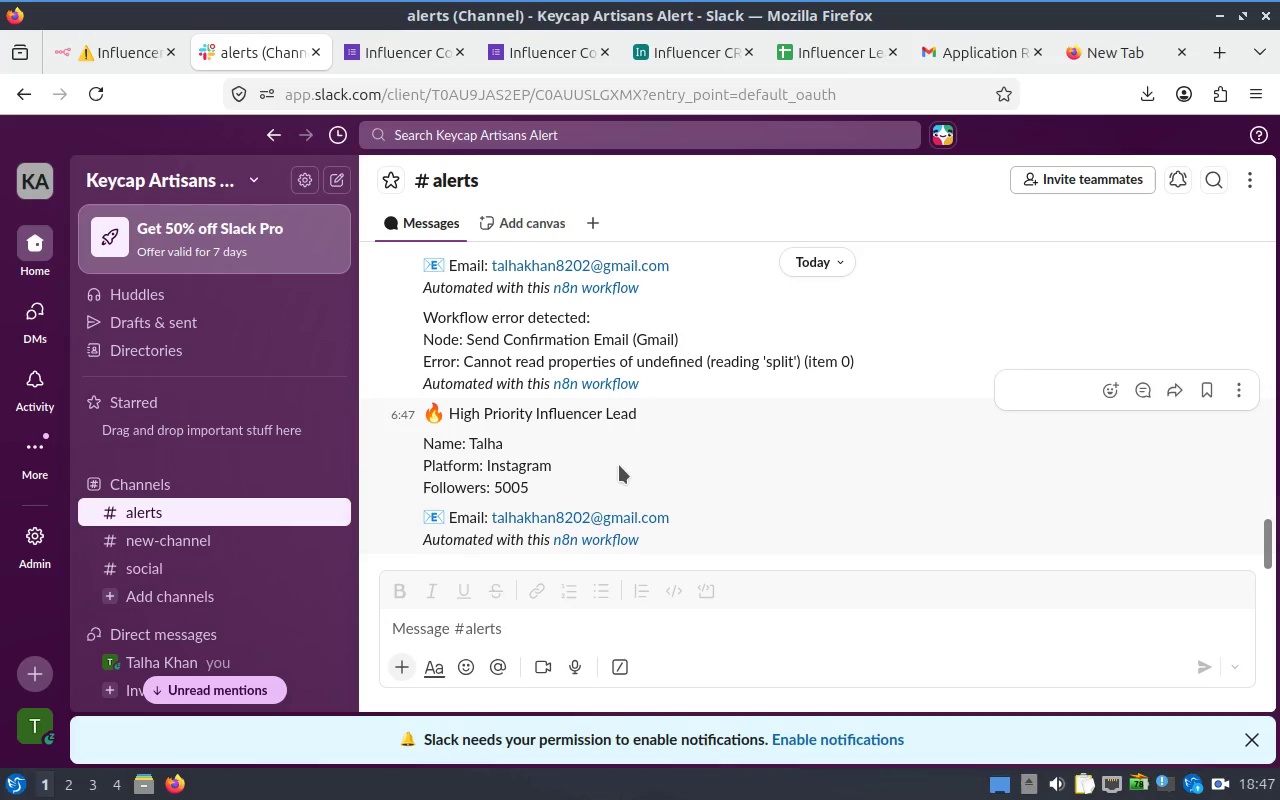 
scroll: coordinate [619, 465], scroll_direction: down, amount: 1.0
 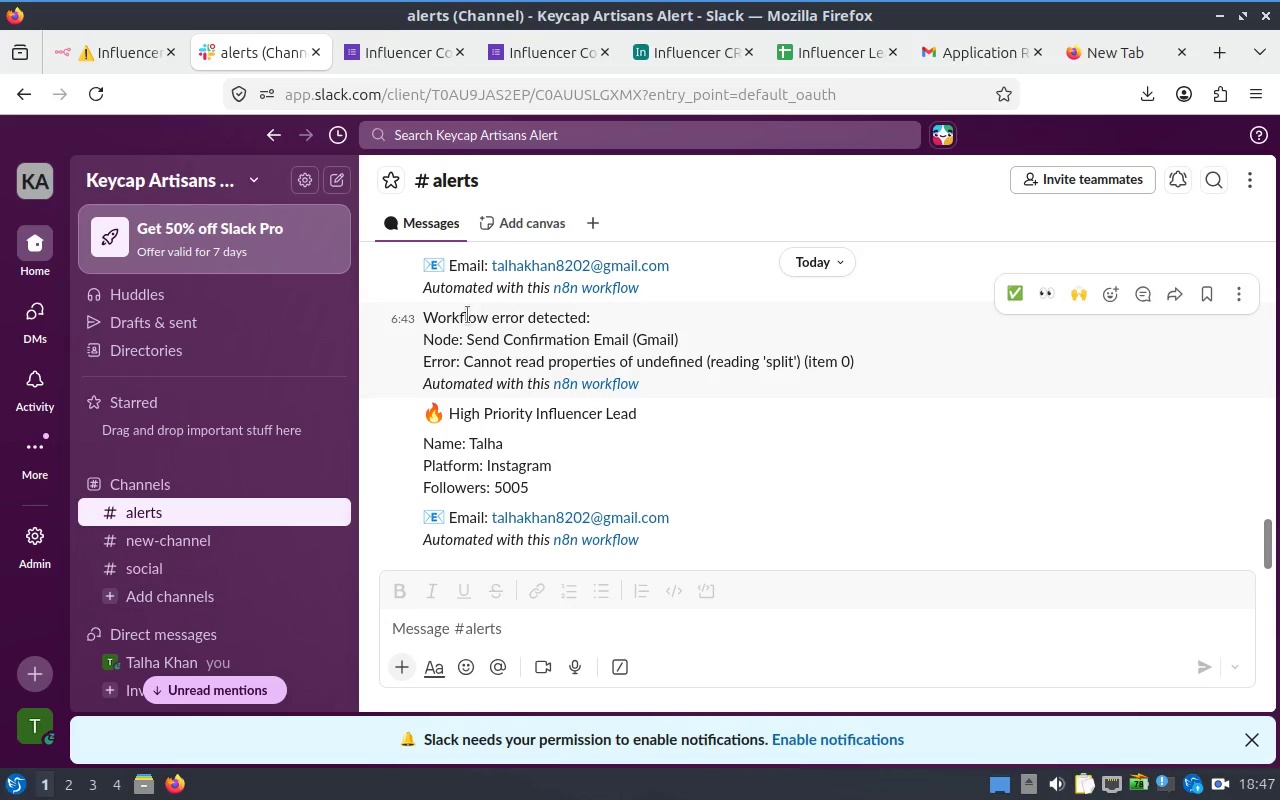 
scroll: coordinate [478, 310], scroll_direction: up, amount: 1.0
 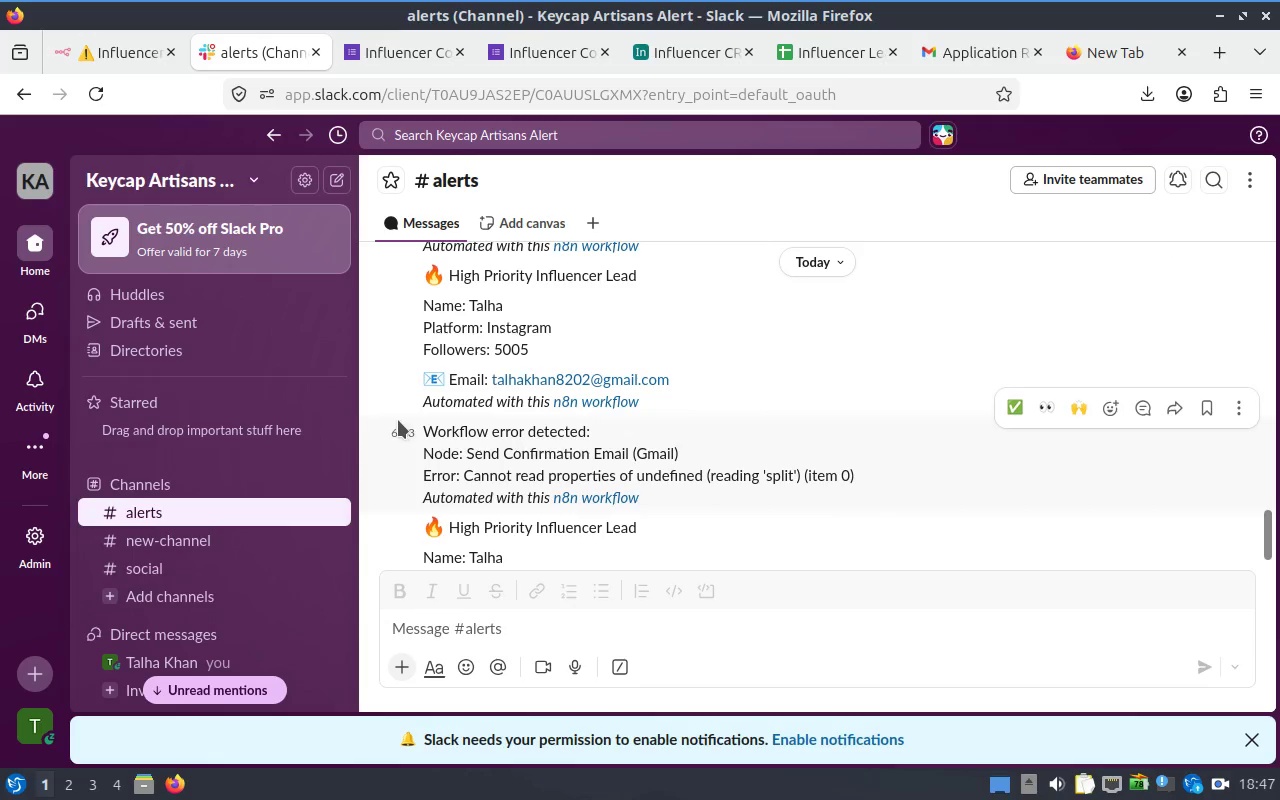 
left_click_drag(start_coordinate=[410, 420], to_coordinate=[684, 483])
 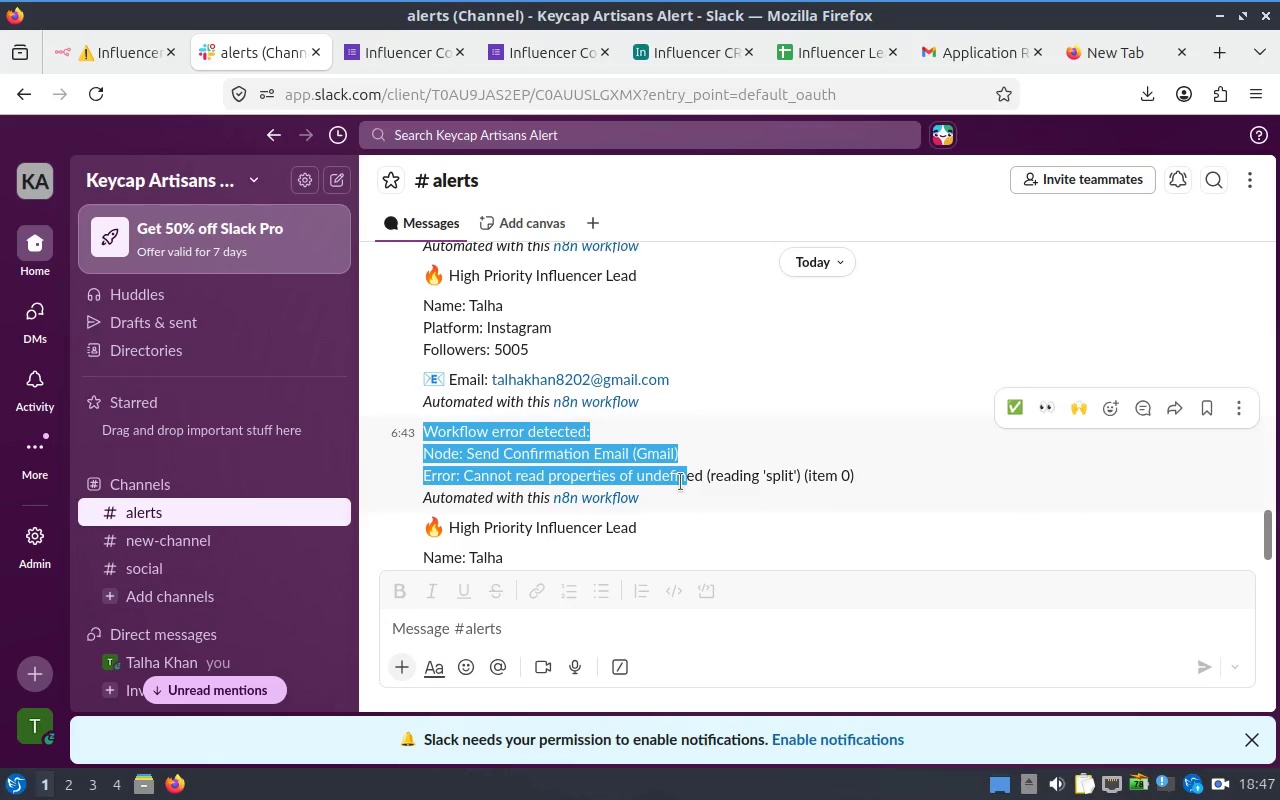 
scroll: coordinate [680, 482], scroll_direction: down, amount: 3.0
 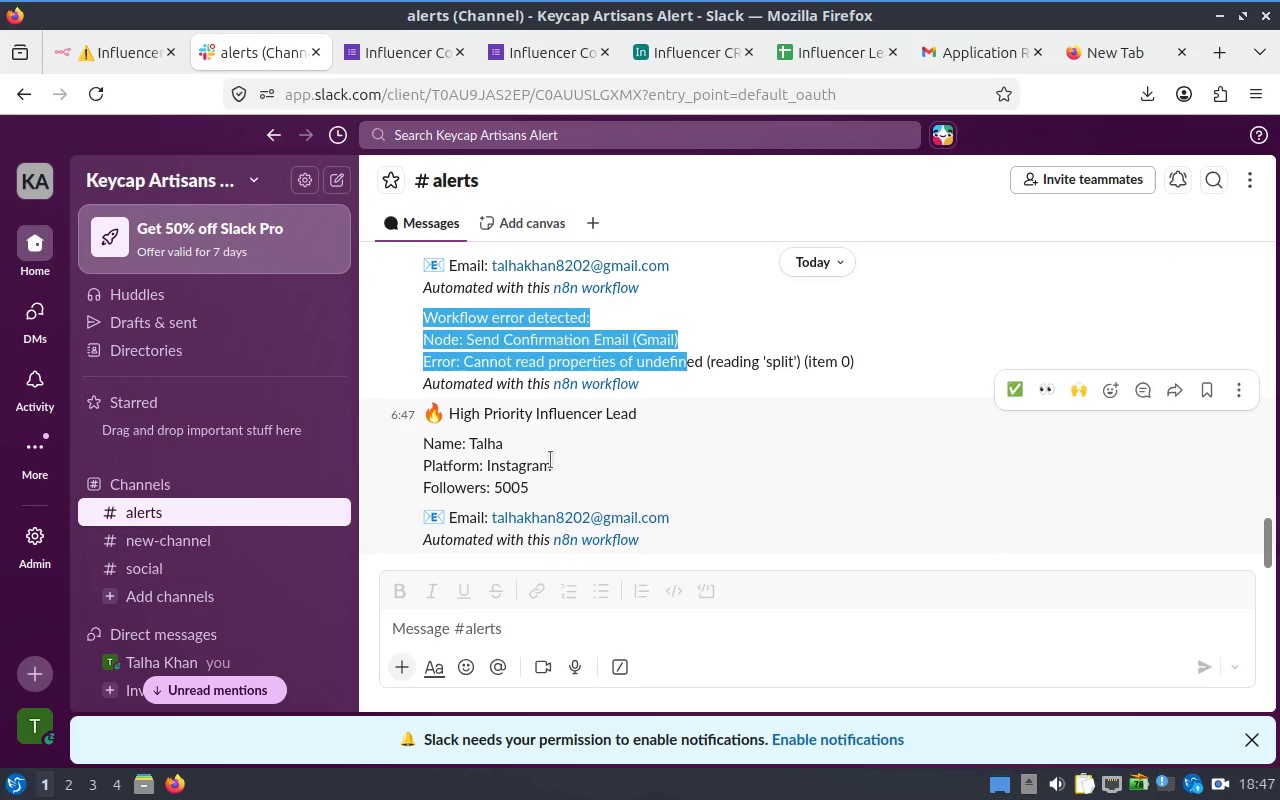 
left_click([550, 460])
 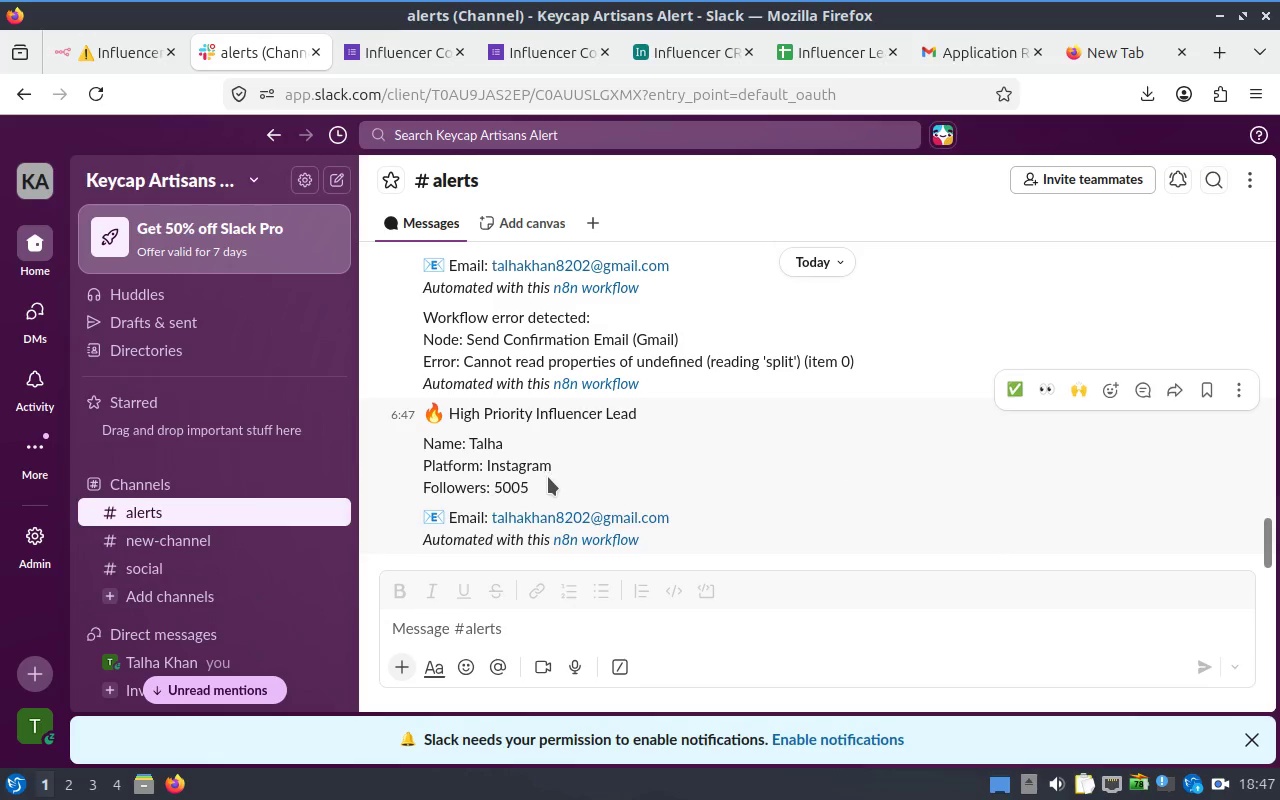 
left_click_drag(start_coordinate=[548, 477], to_coordinate=[434, 428])
 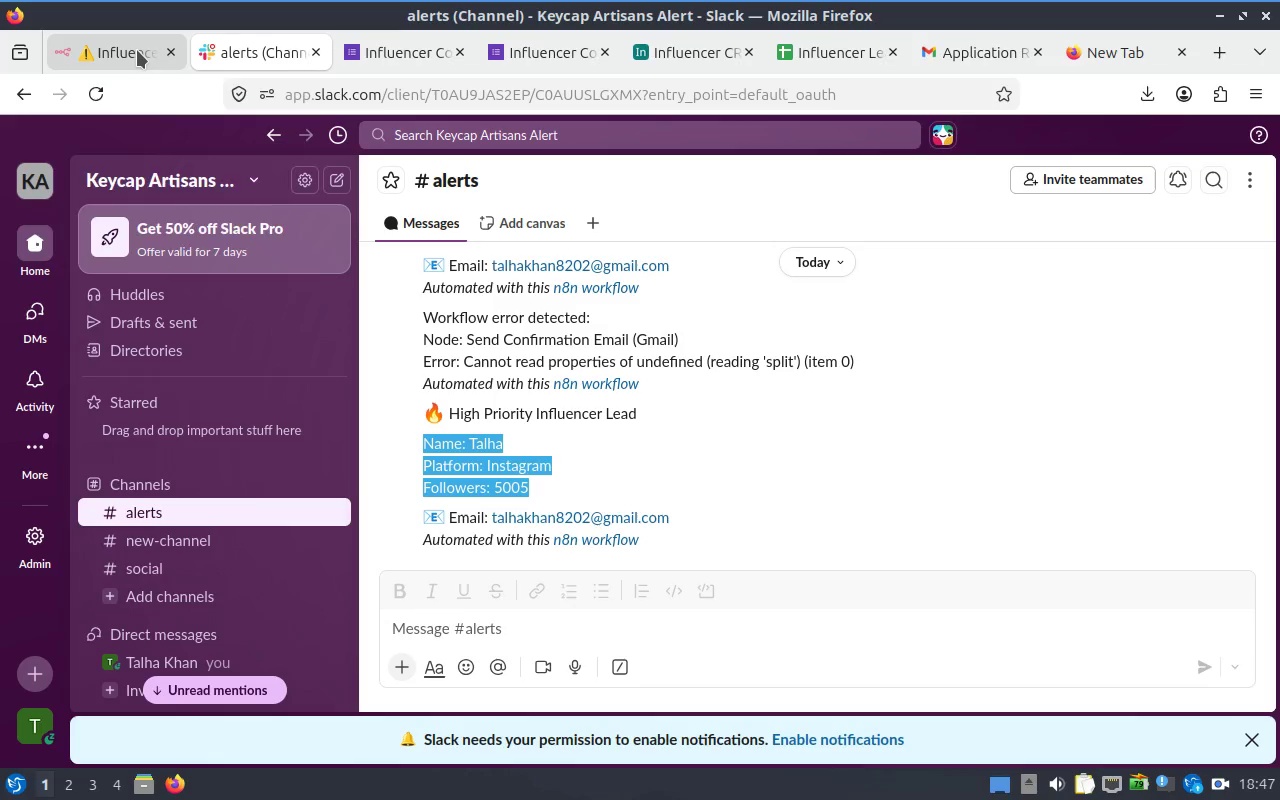 
left_click([137, 50])
 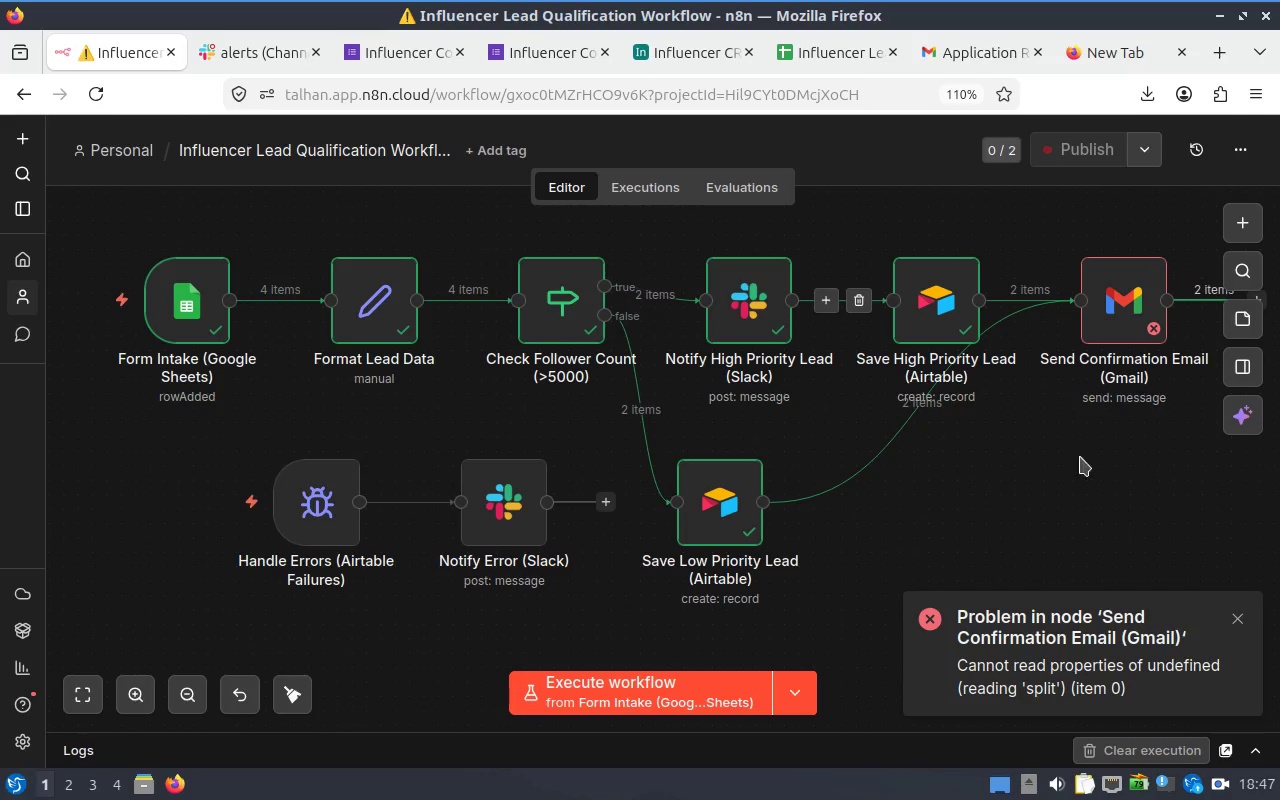 
left_click_drag(start_coordinate=[1065, 485], to_coordinate=[1008, 494])
 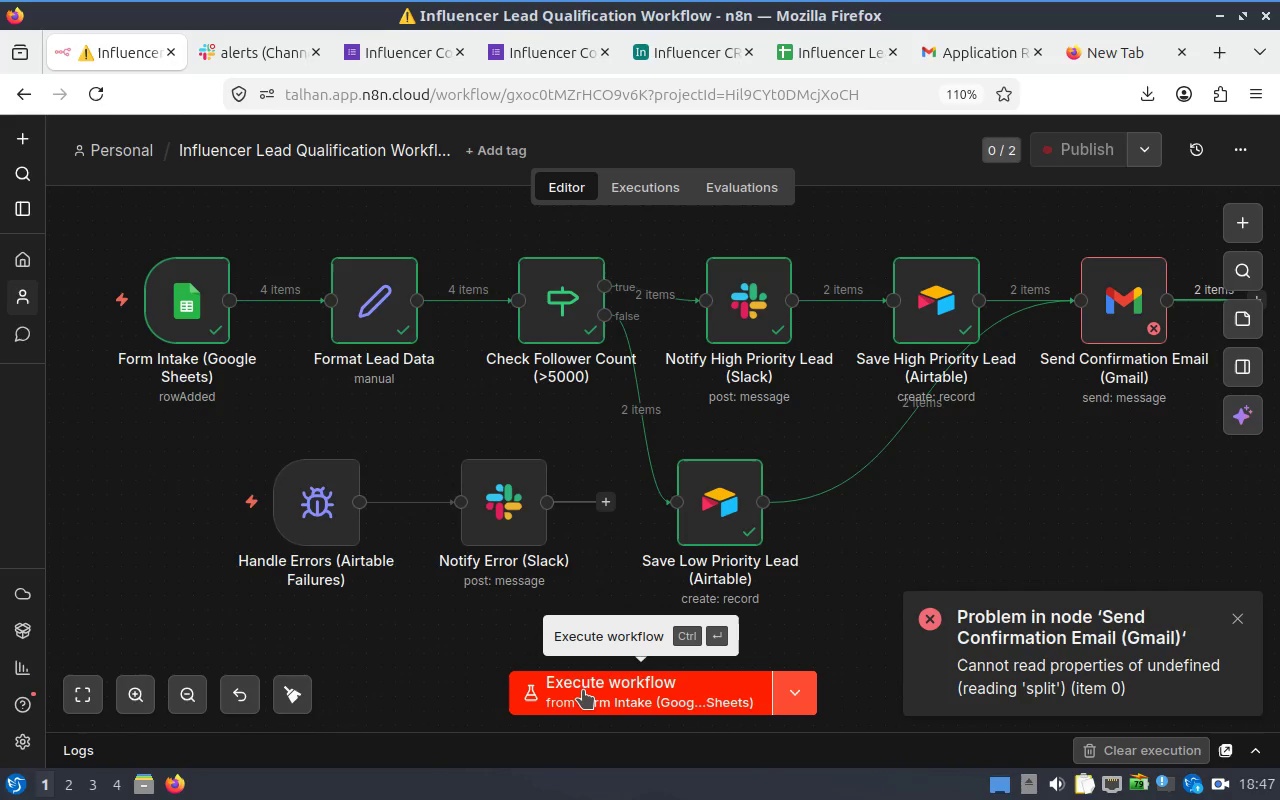 
left_click([583, 690])
 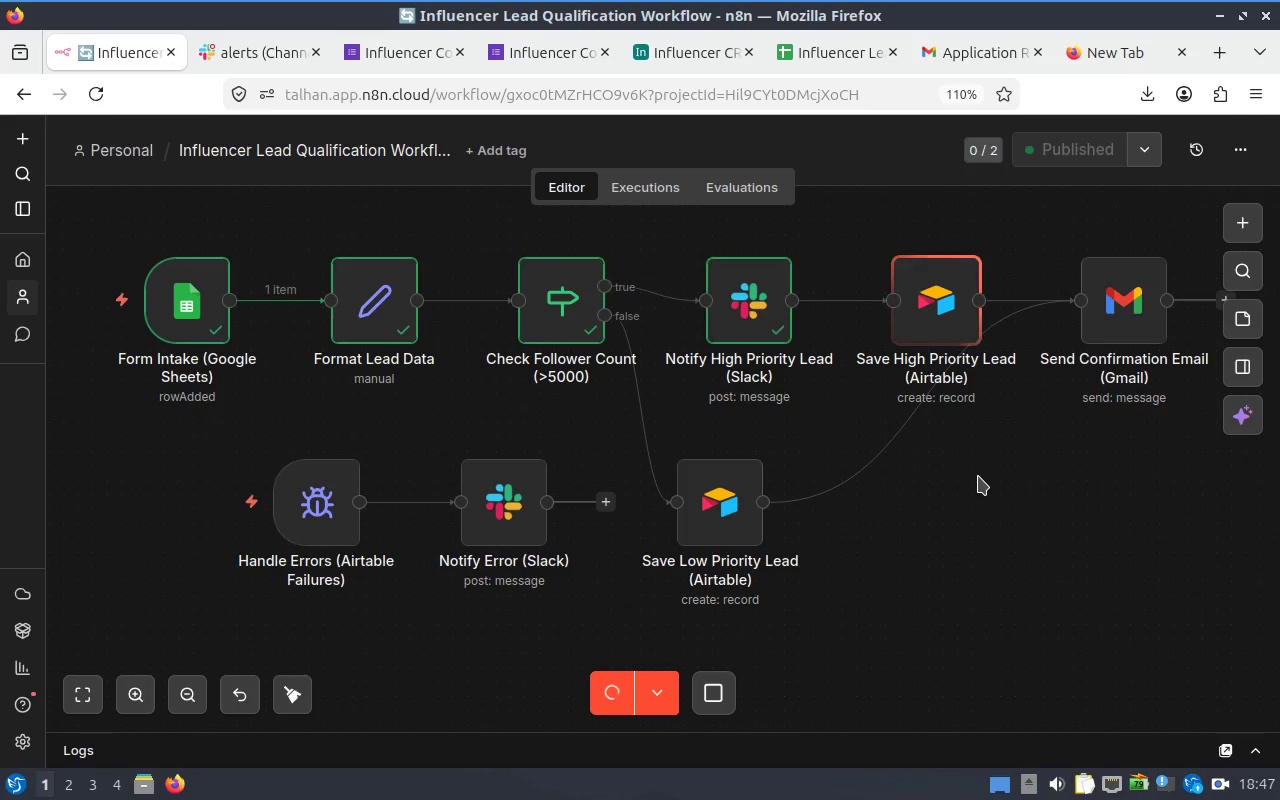 
left_click_drag(start_coordinate=[995, 509], to_coordinate=[943, 511])
 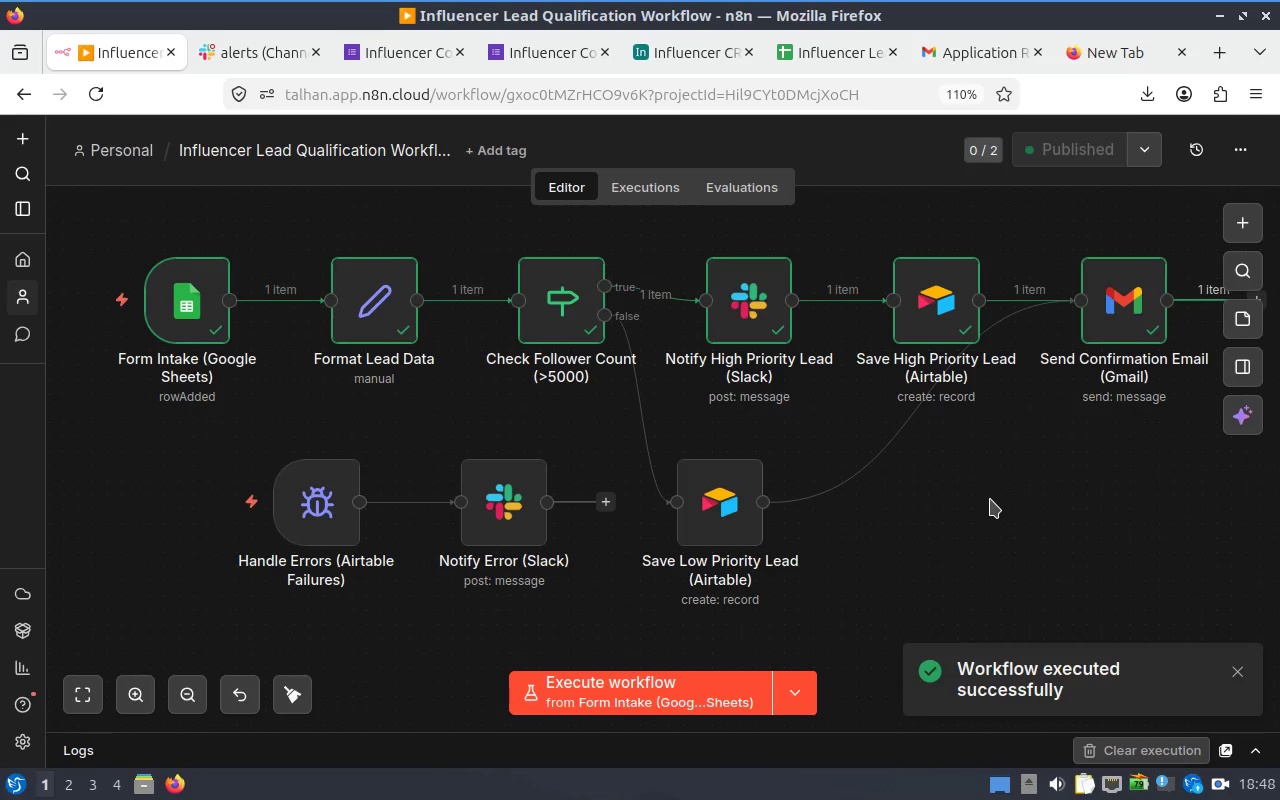 
left_click_drag(start_coordinate=[990, 499], to_coordinate=[930, 504])
 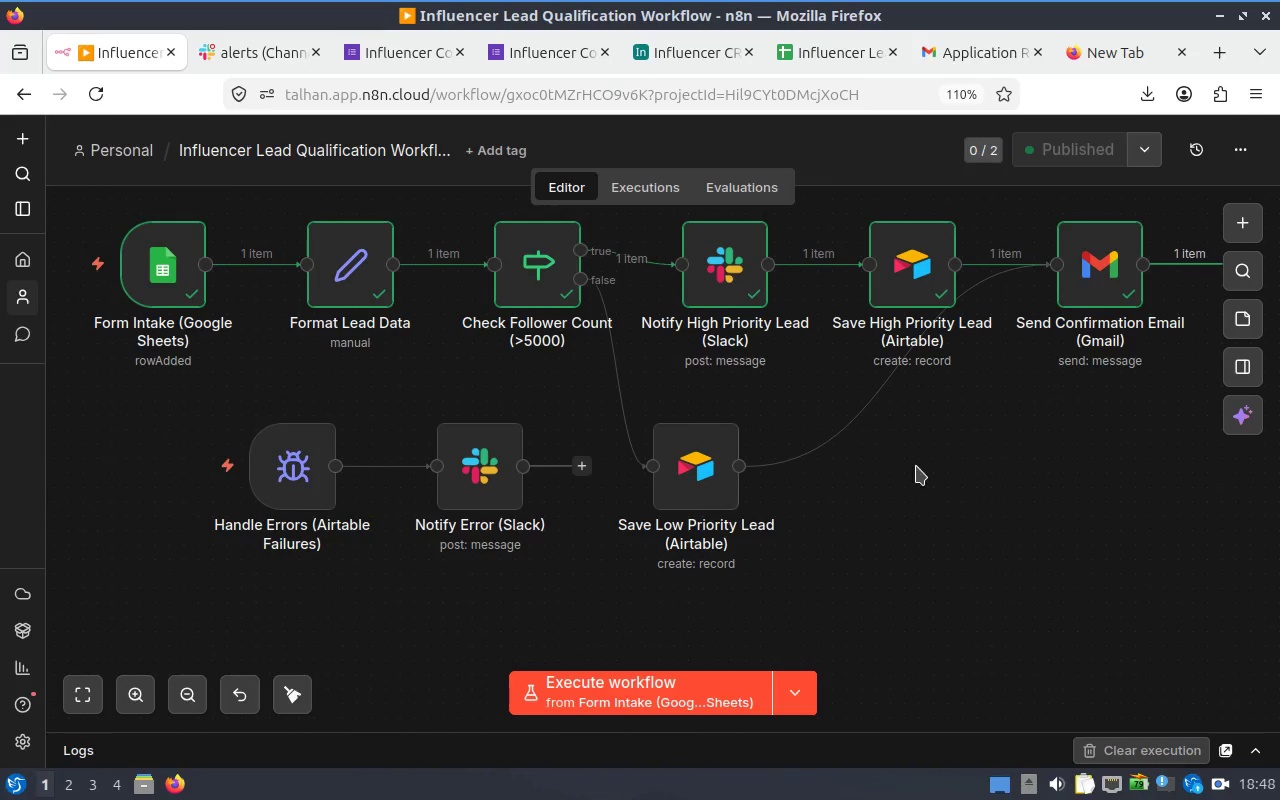 
wait(9.19)
 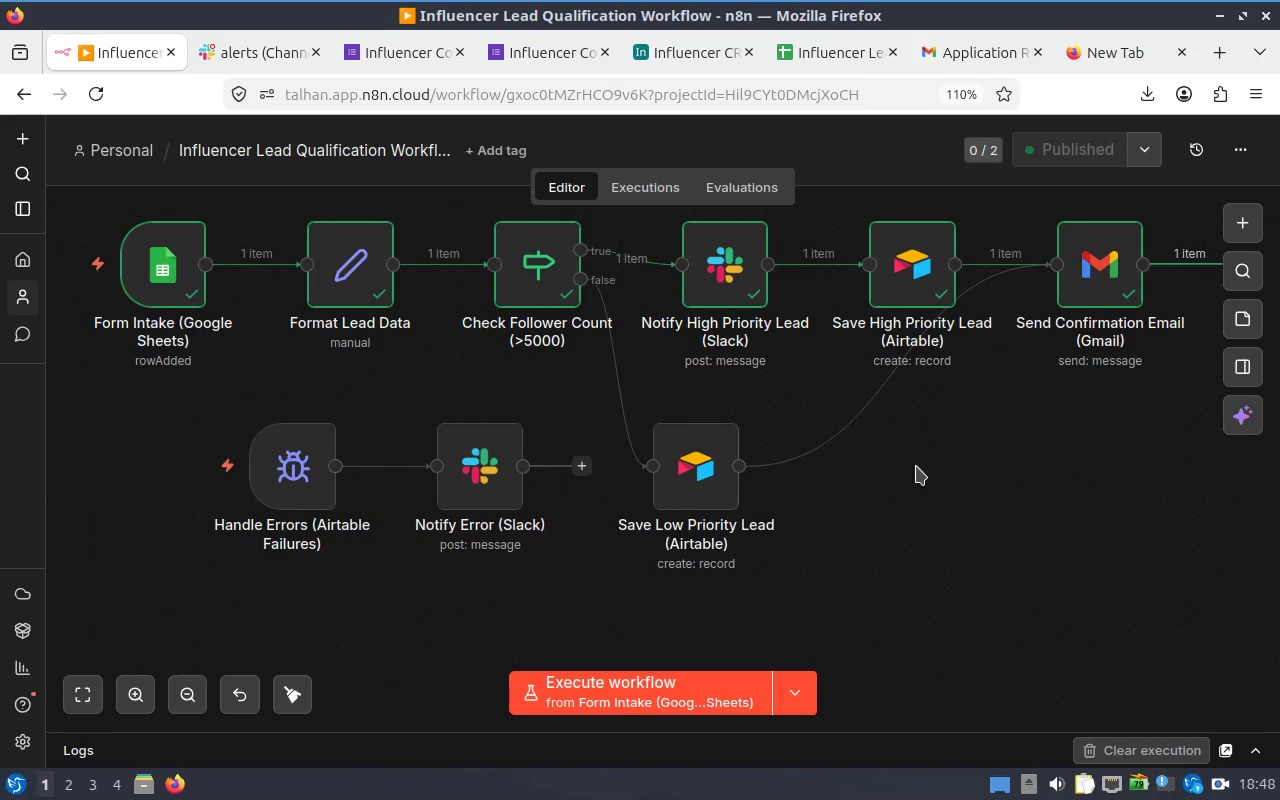 
left_click([143, 749])
 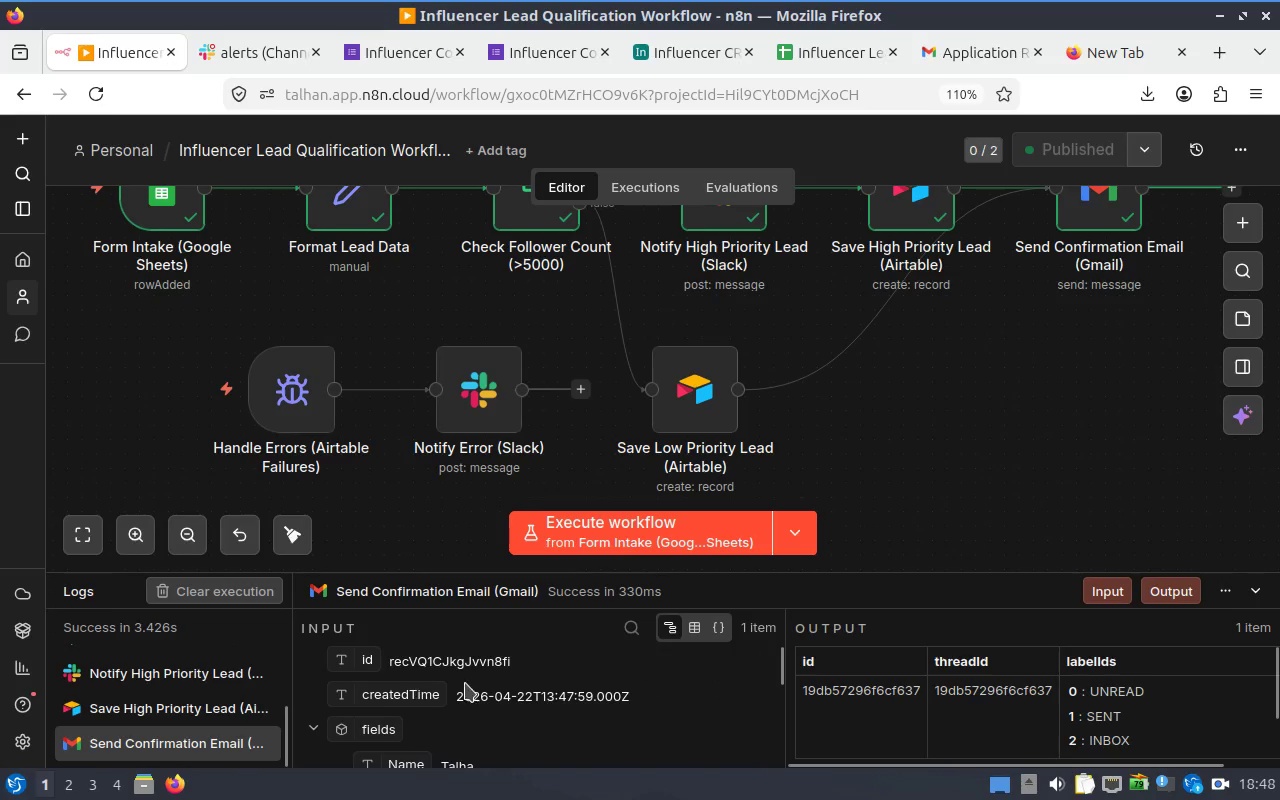 
scroll: coordinate [543, 680], scroll_direction: down, amount: 2.0
 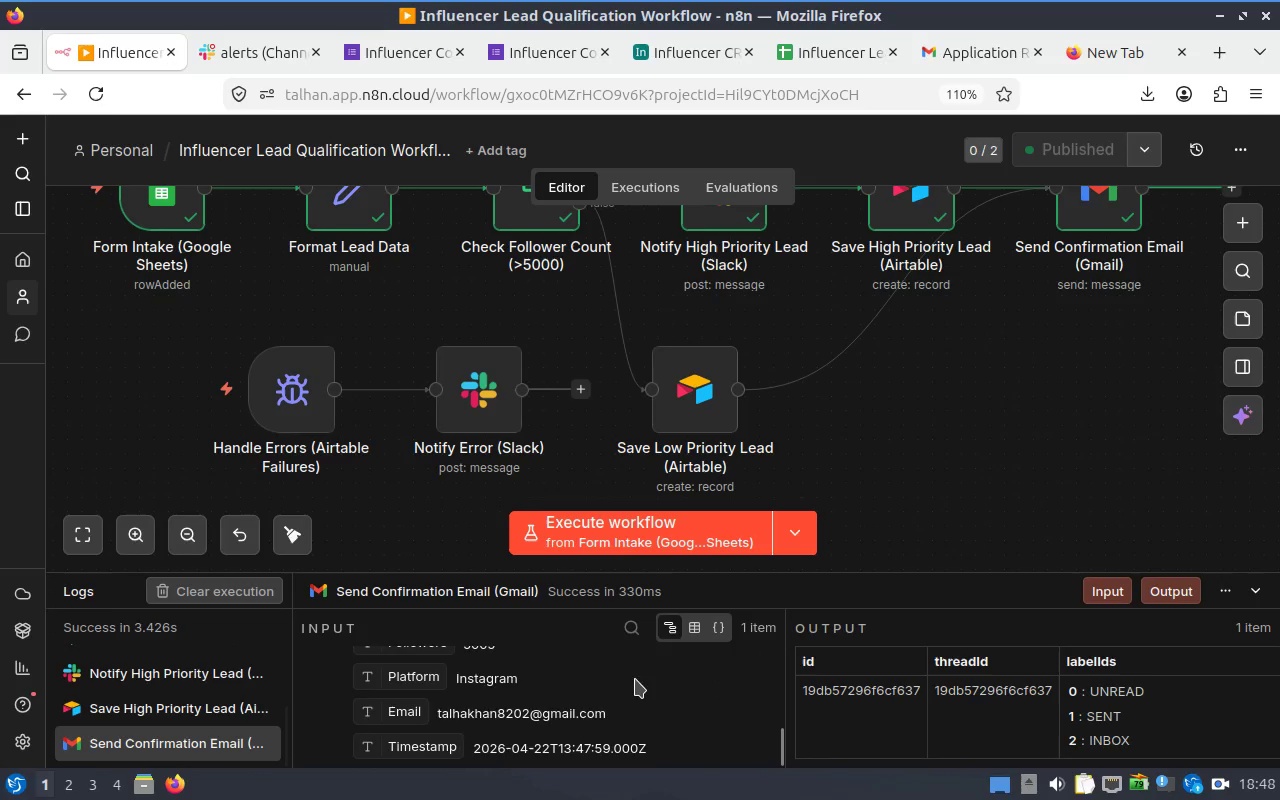 
scroll: coordinate [548, 643], scroll_direction: up, amount: 3.0
 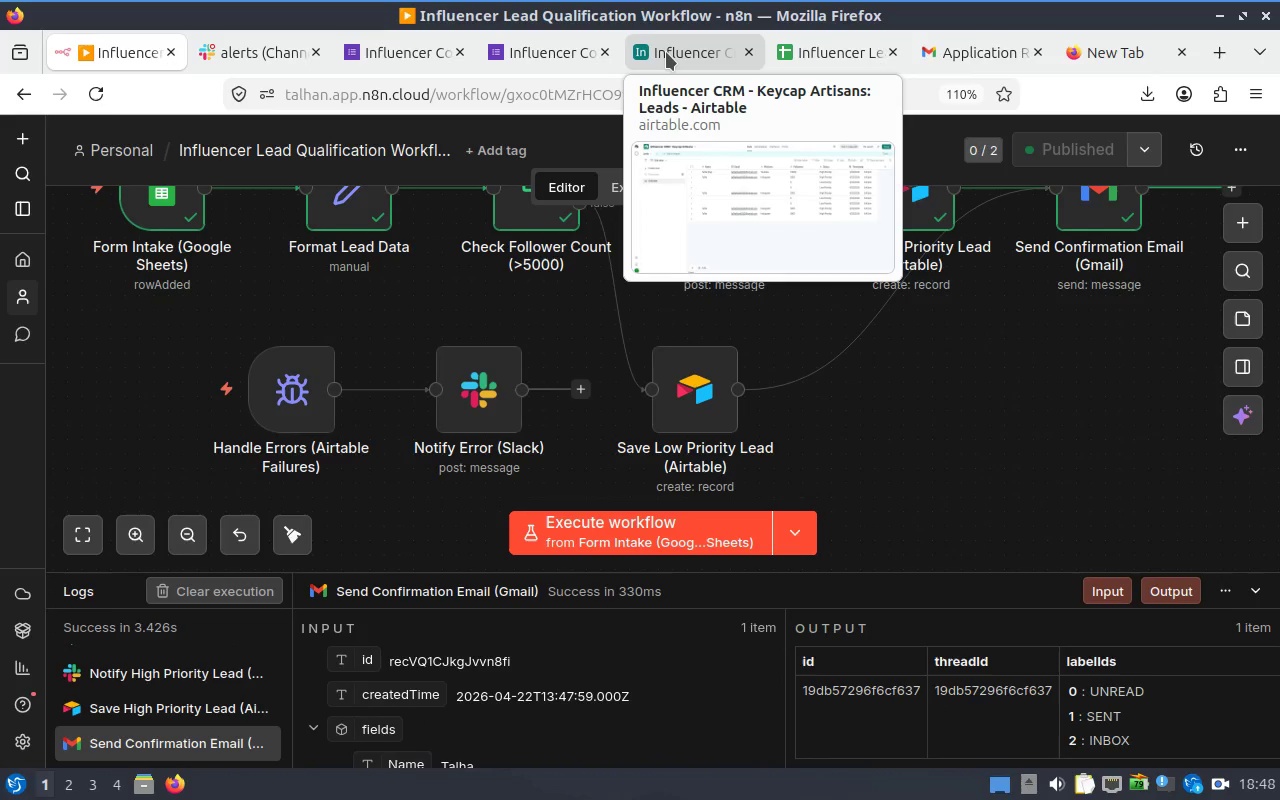 
left_click([666, 52])
 